 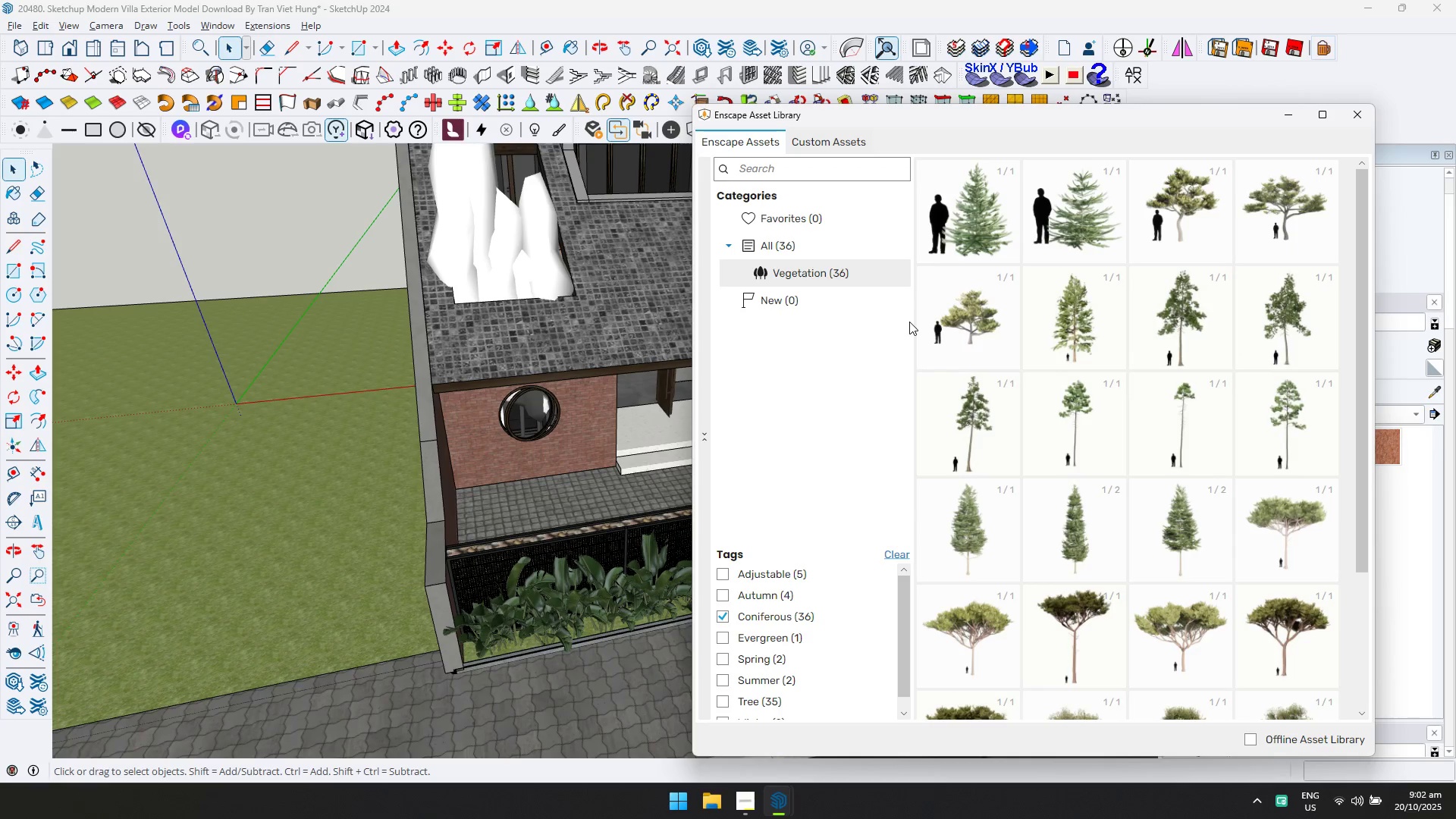 
scroll: coordinate [925, 416], scroll_direction: up, amount: 1.0
 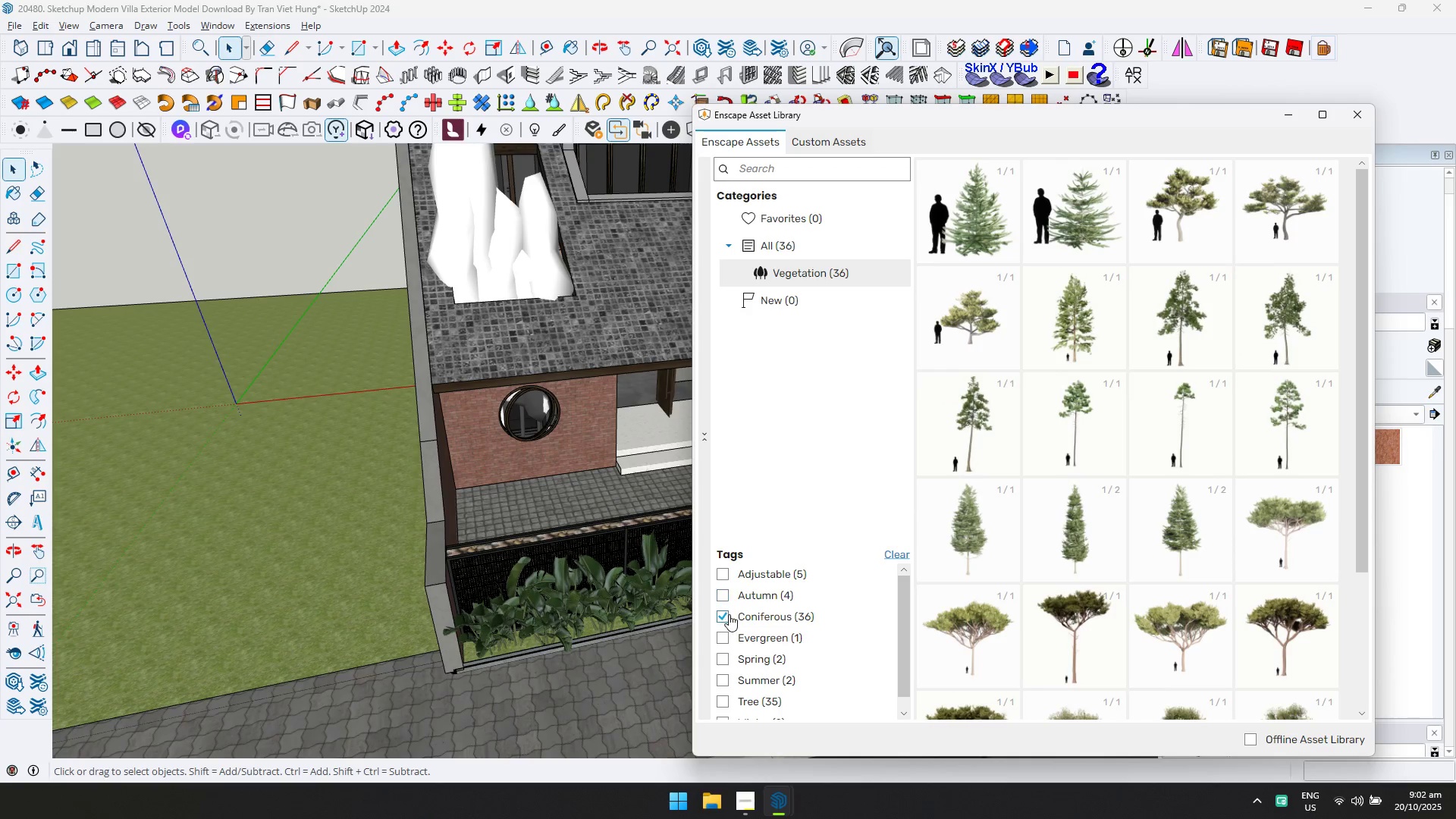 
left_click([729, 614])
 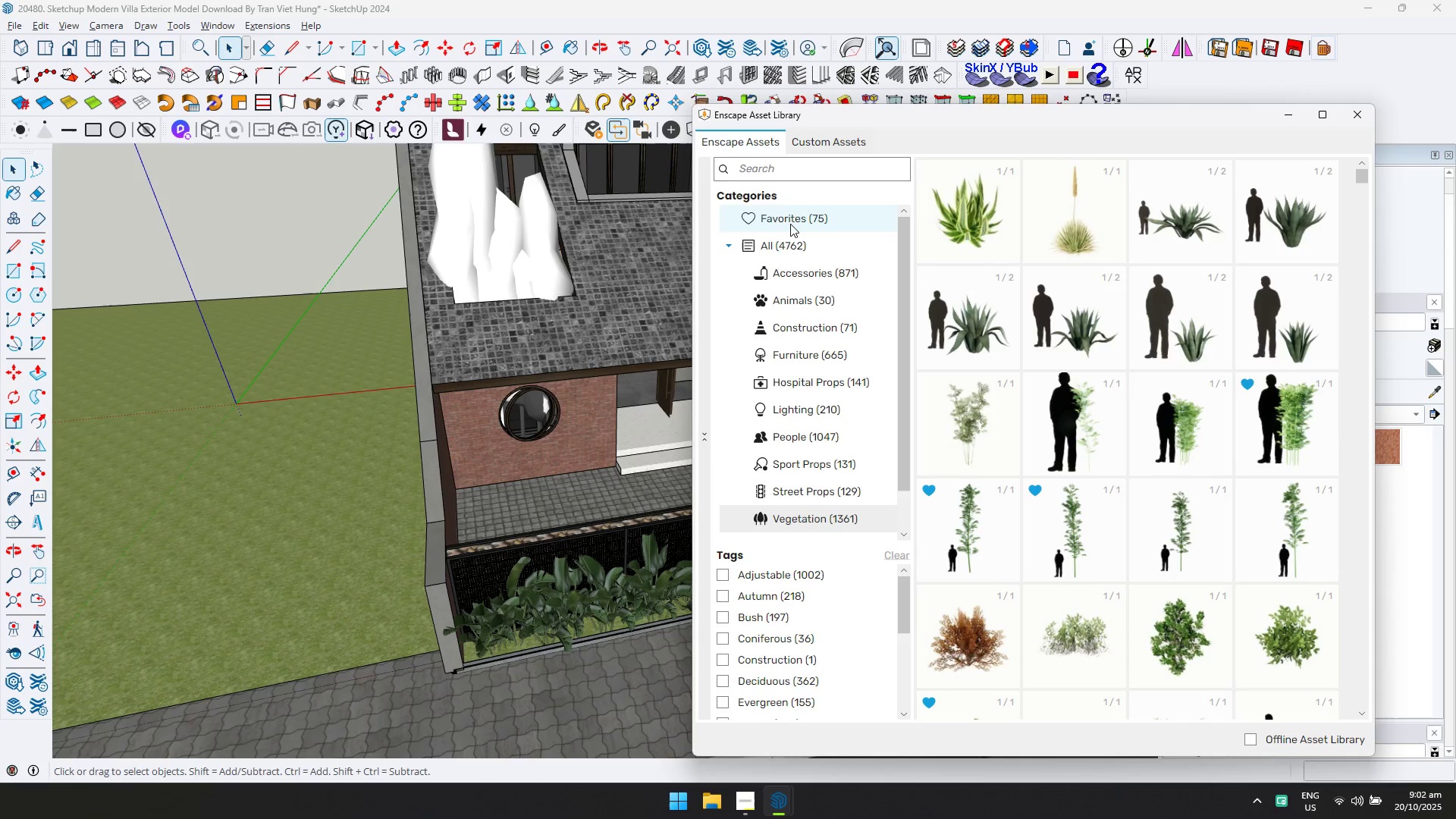 
scroll: coordinate [1012, 457], scroll_direction: down, amount: 12.0
 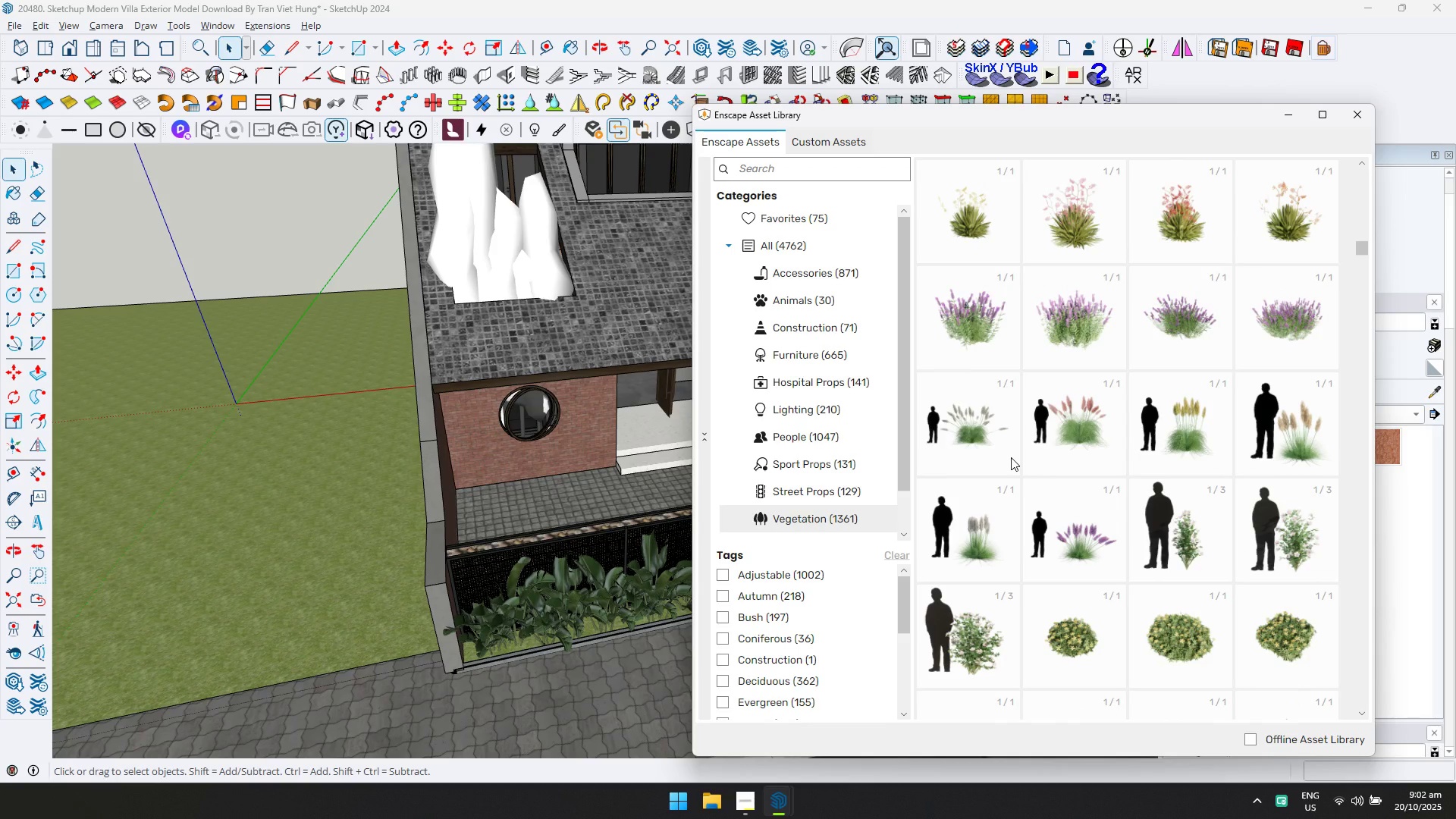 
scroll: coordinate [1003, 460], scroll_direction: down, amount: 6.0
 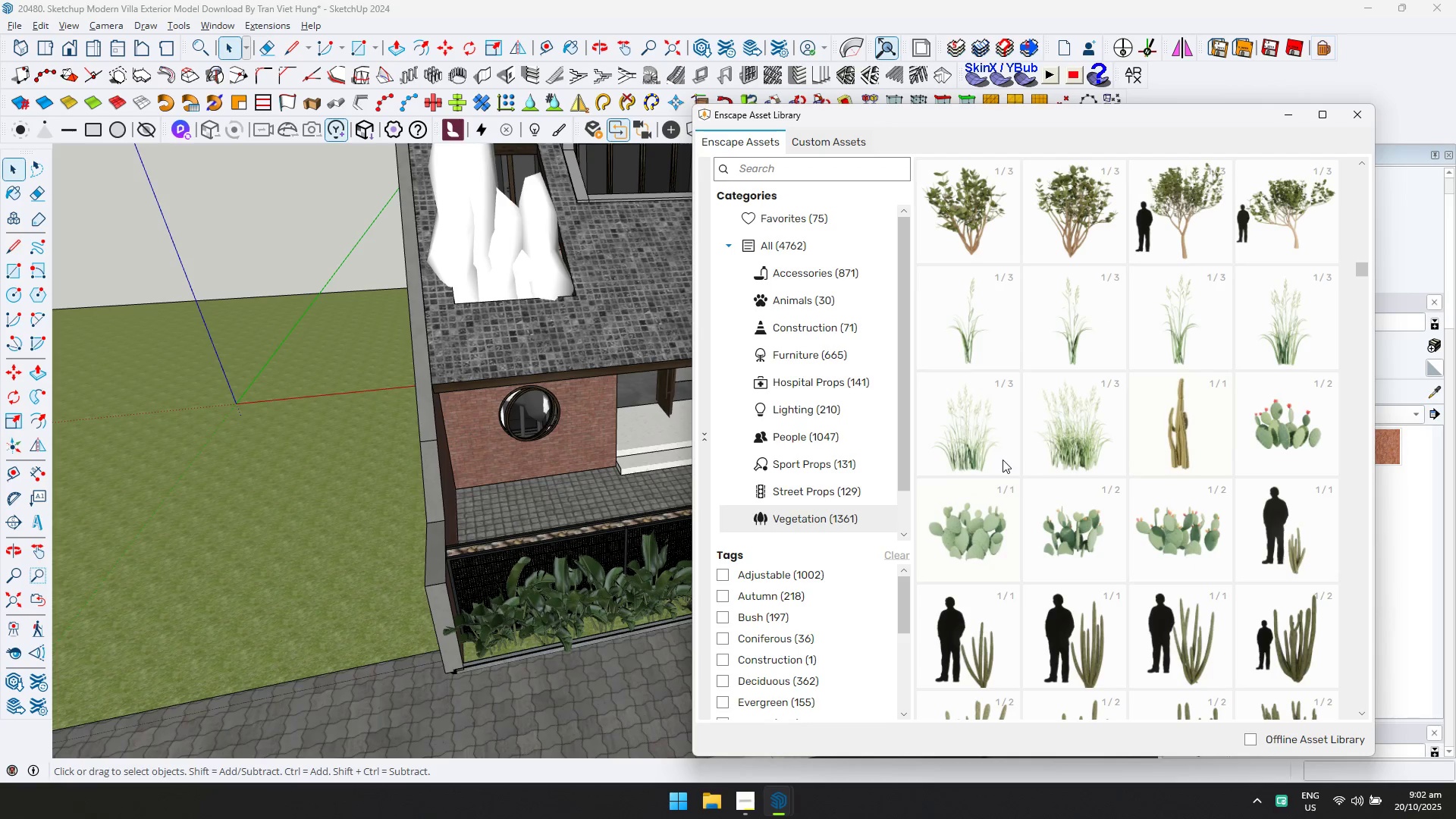 
scroll: coordinate [1003, 460], scroll_direction: up, amount: 3.0
 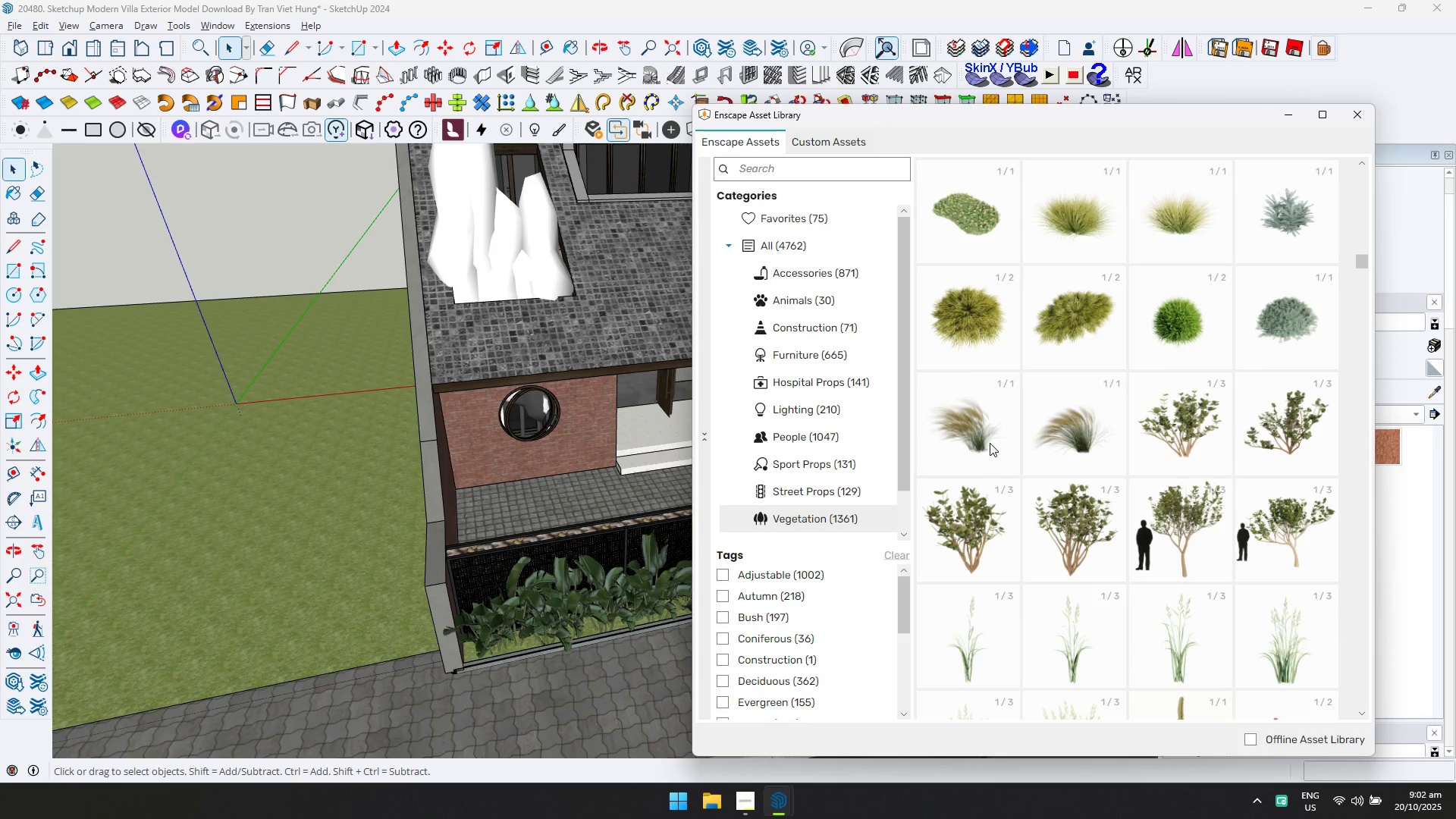 
scroll: coordinate [978, 454], scroll_direction: down, amount: 8.0
 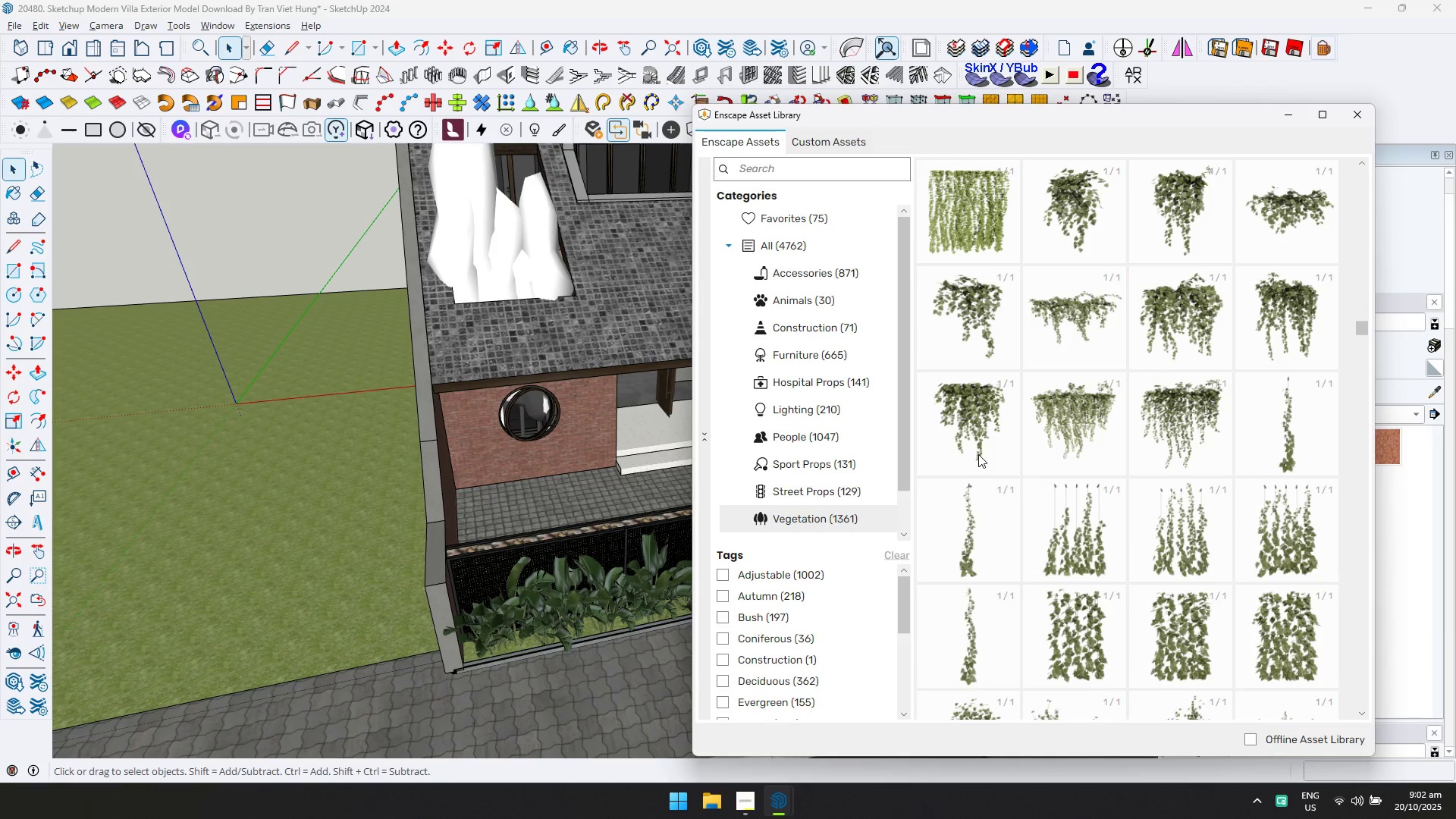 
wait(5.45)
 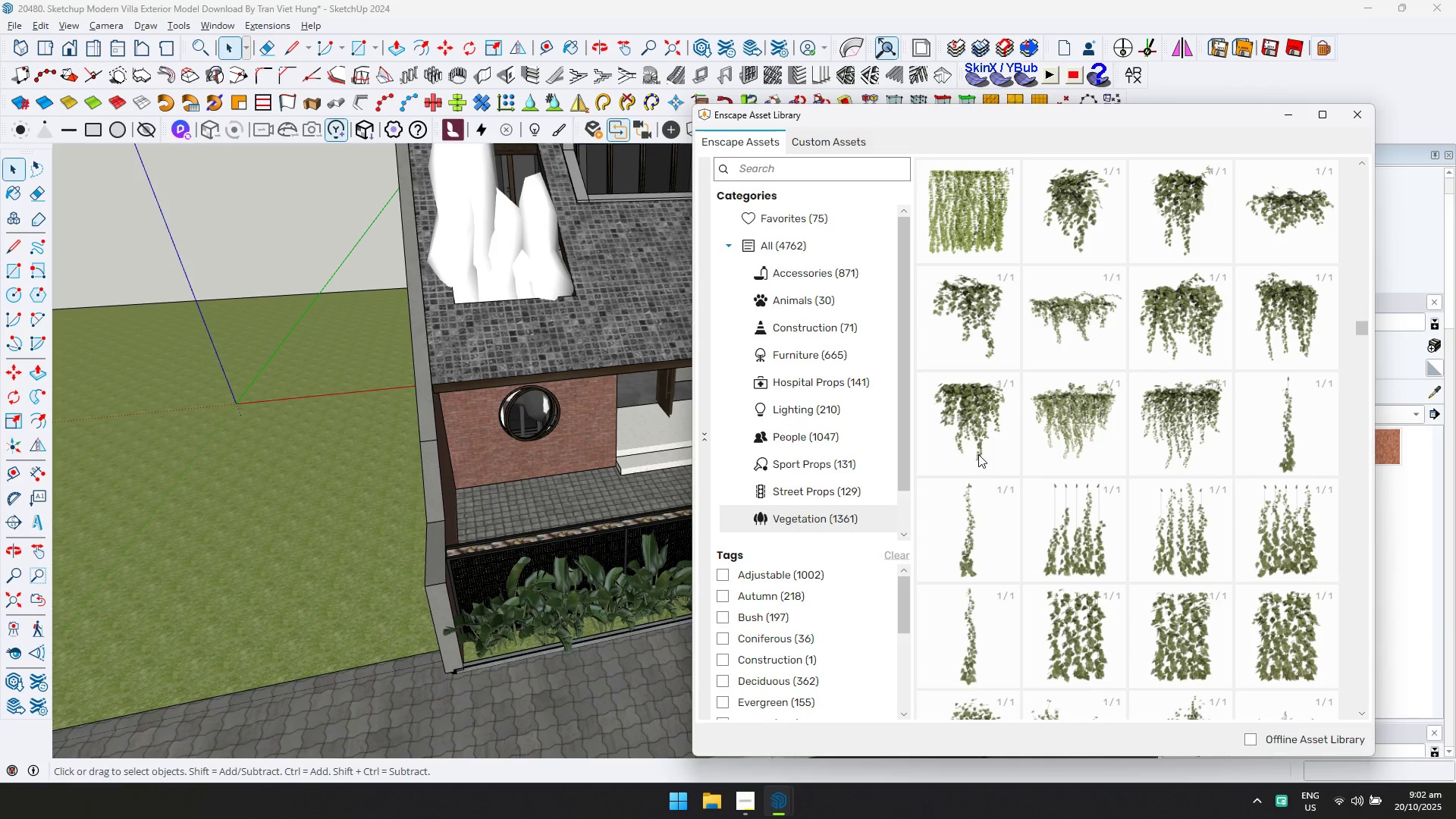 
left_click([1200, 423])
 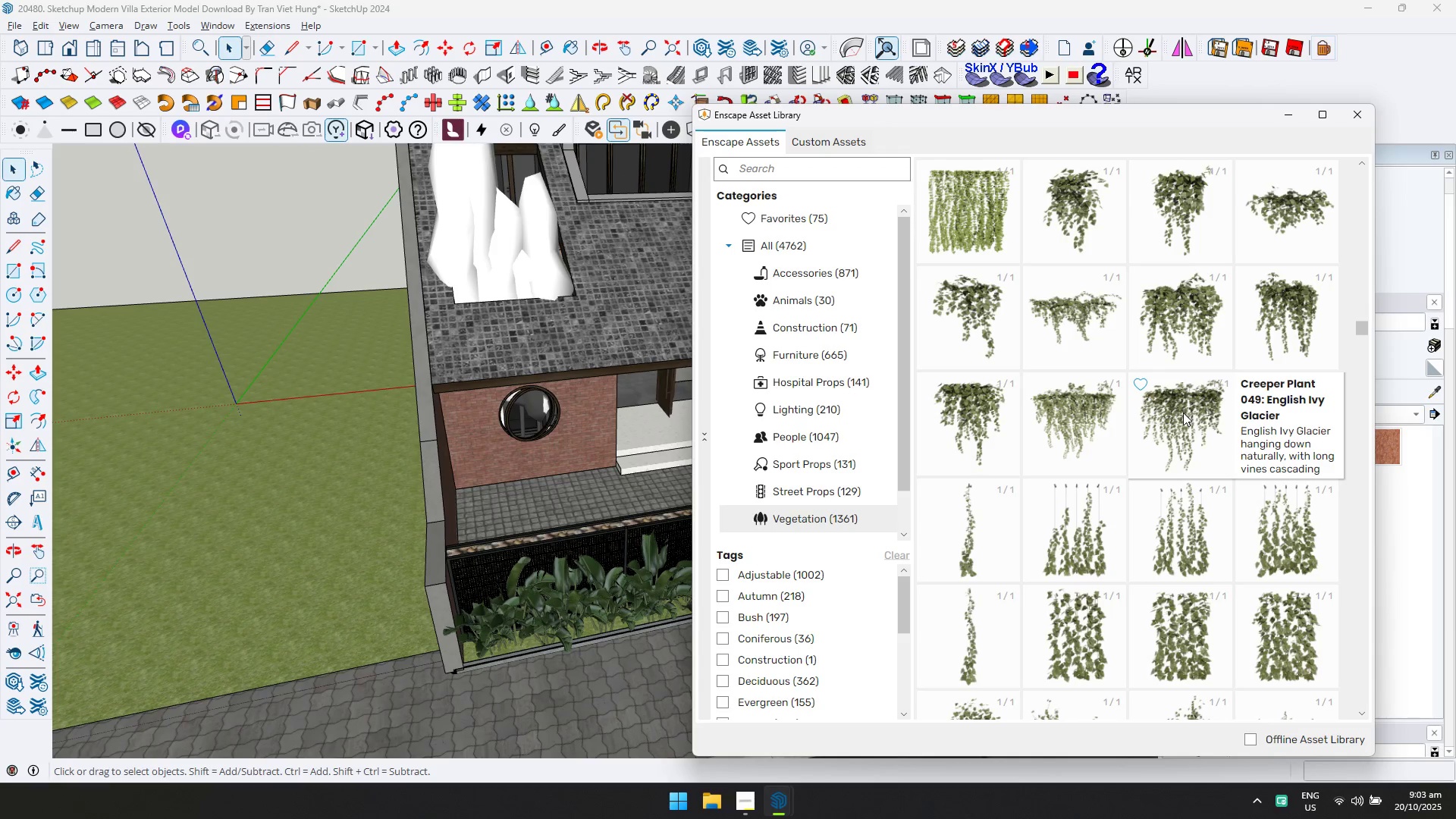 
double_click([1183, 413])
 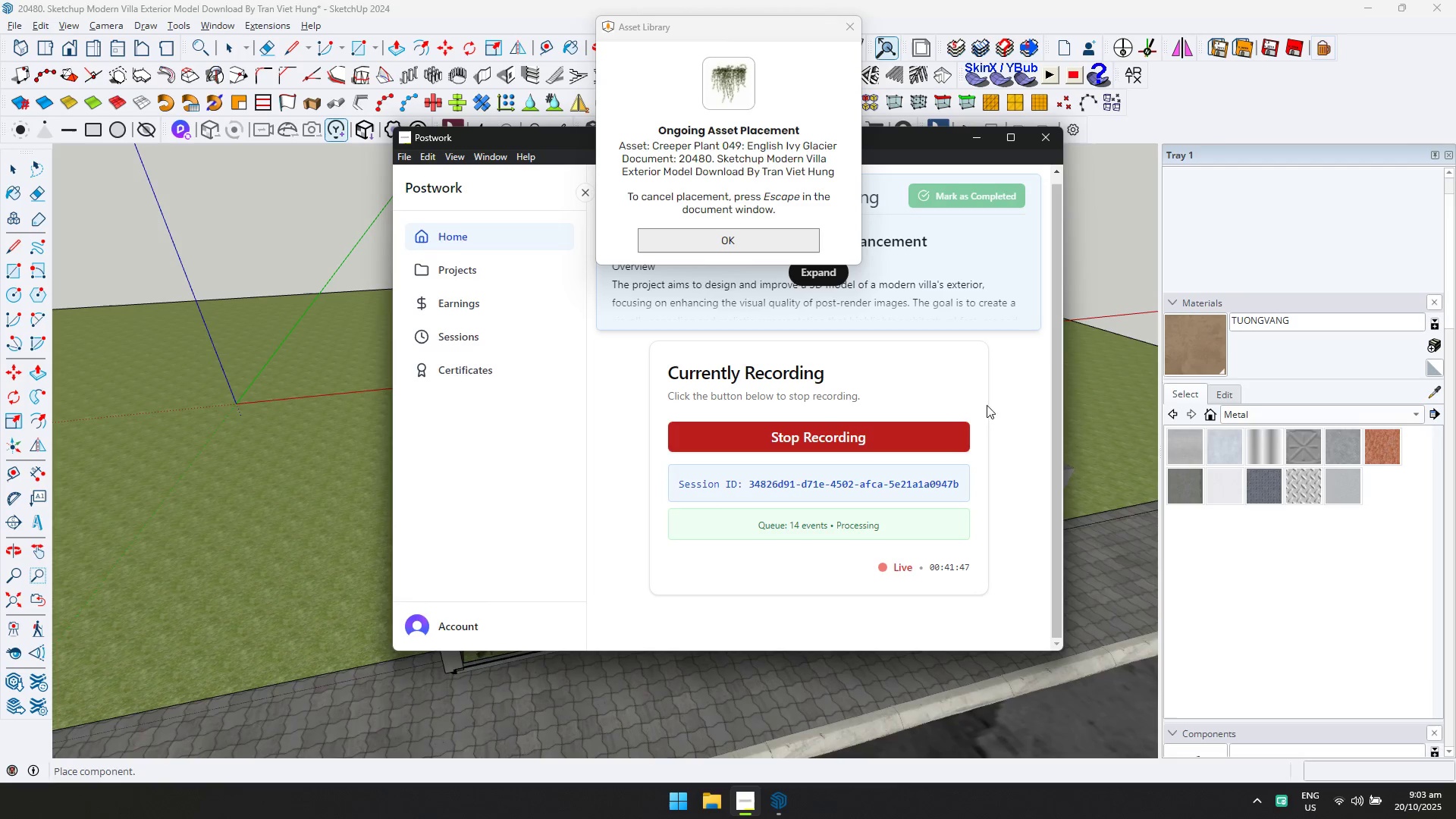 
left_click([972, 136])
 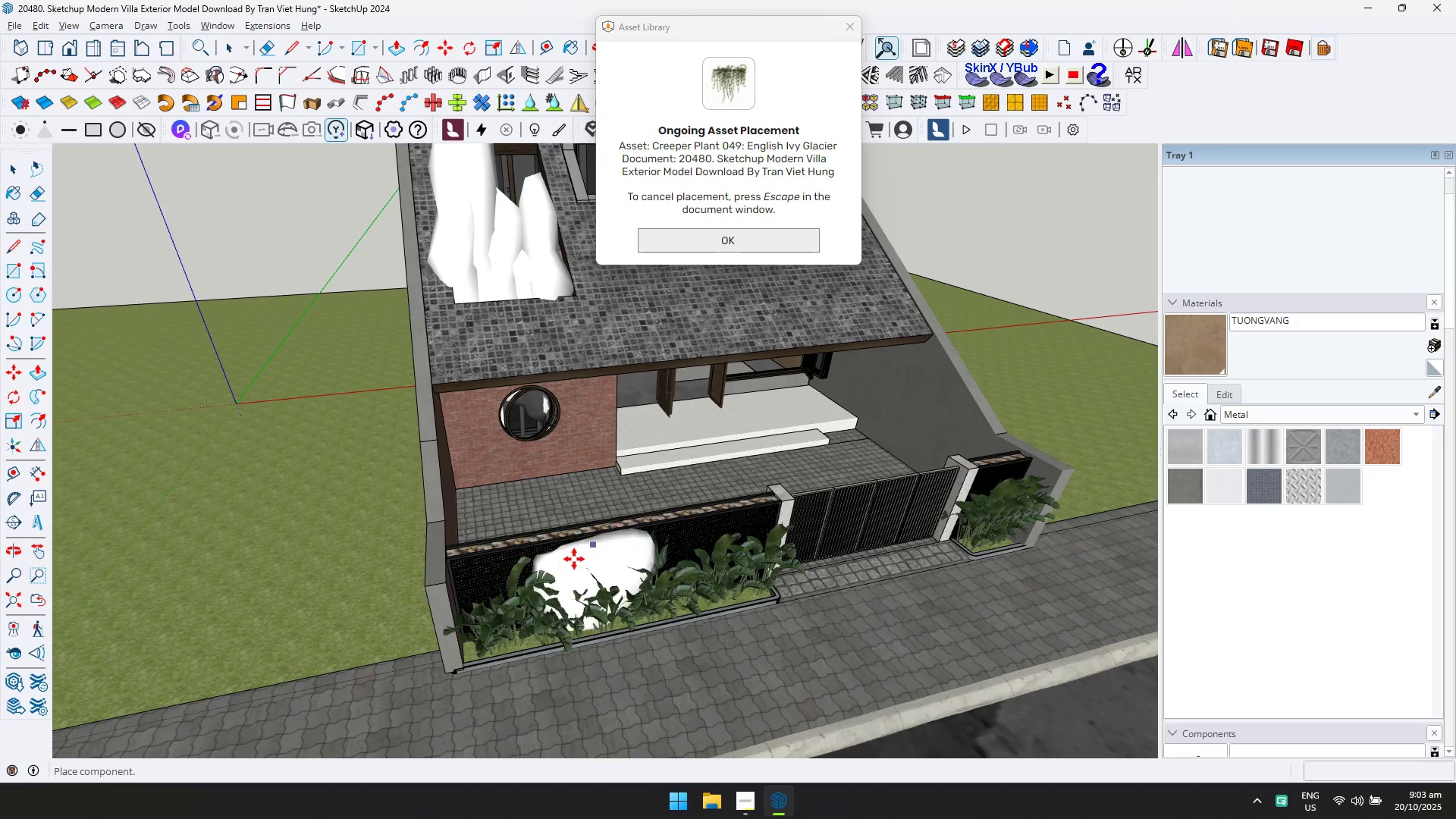 
scroll: coordinate [551, 564], scroll_direction: up, amount: 3.0
 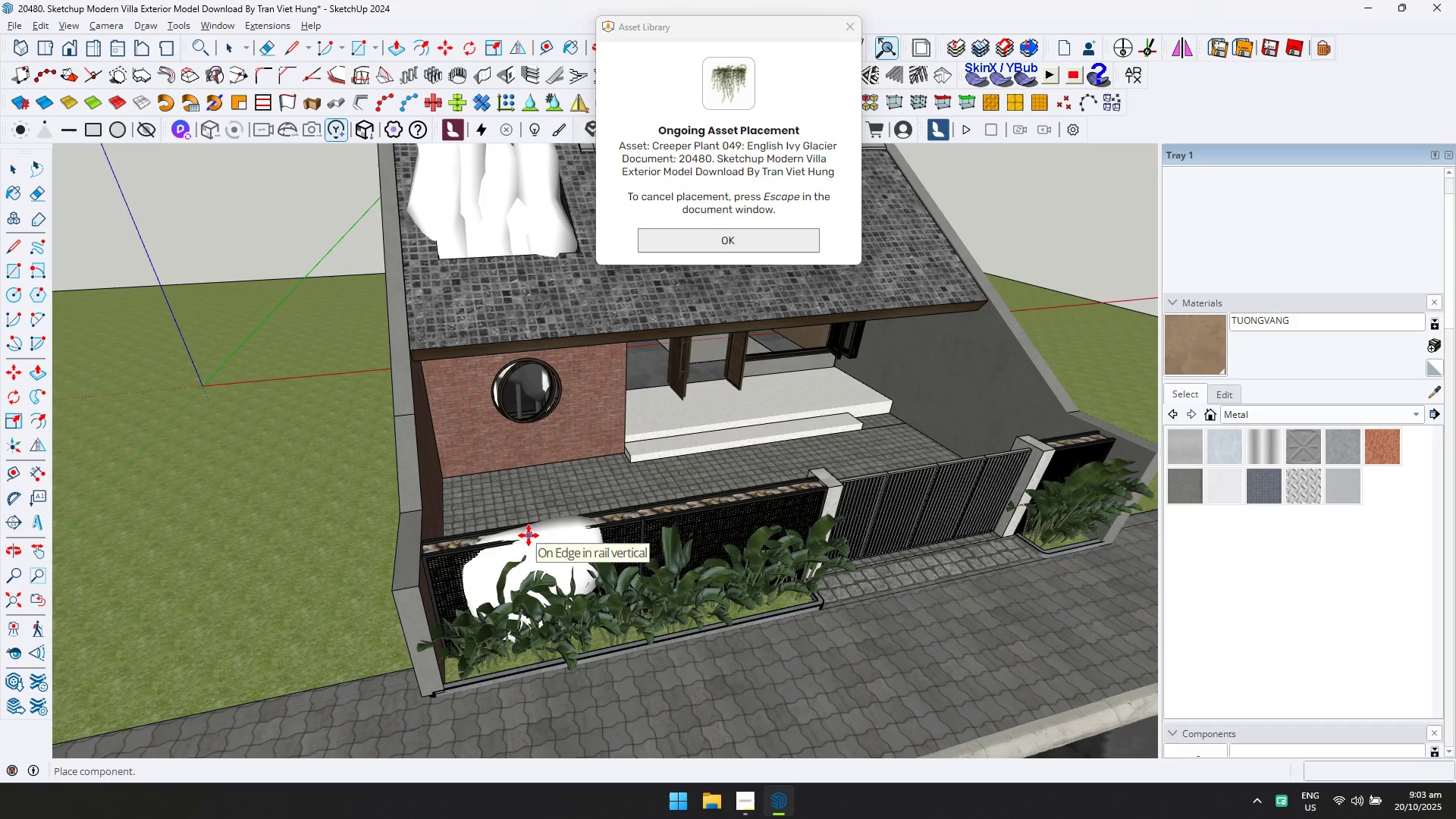 
left_click([529, 533])
 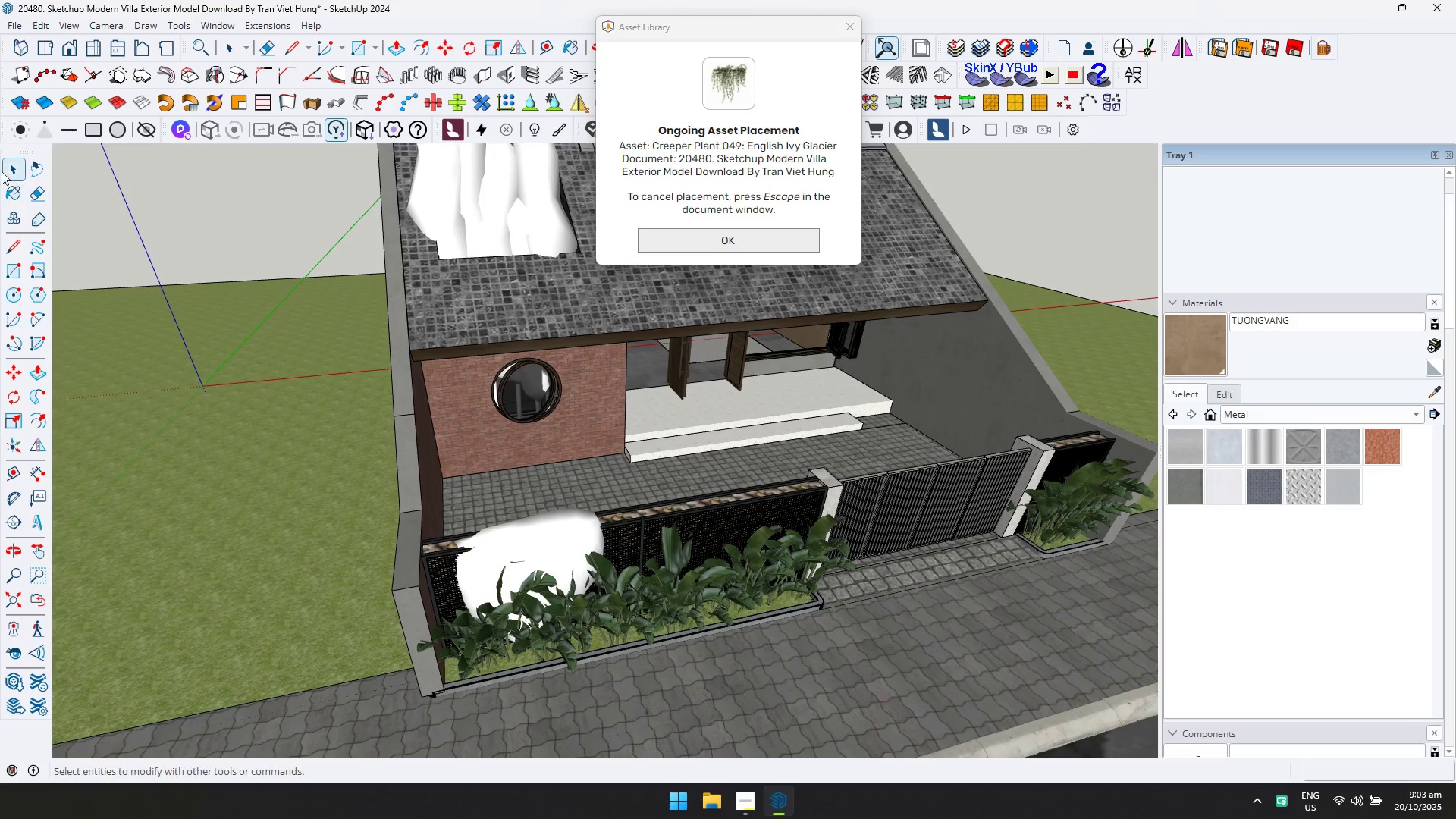 
left_click([2, 170])
 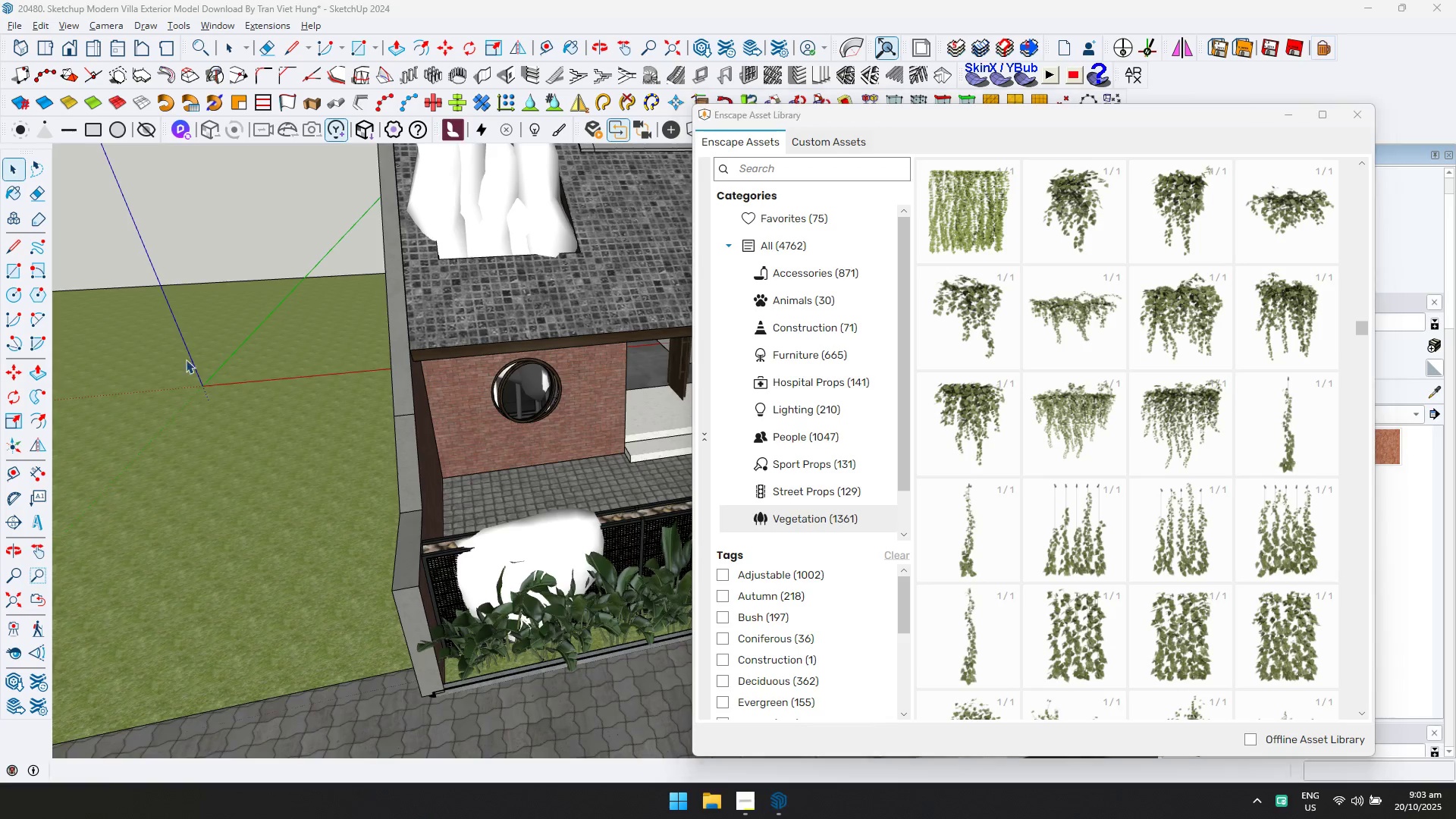 
scroll: coordinate [399, 487], scroll_direction: up, amount: 7.0
 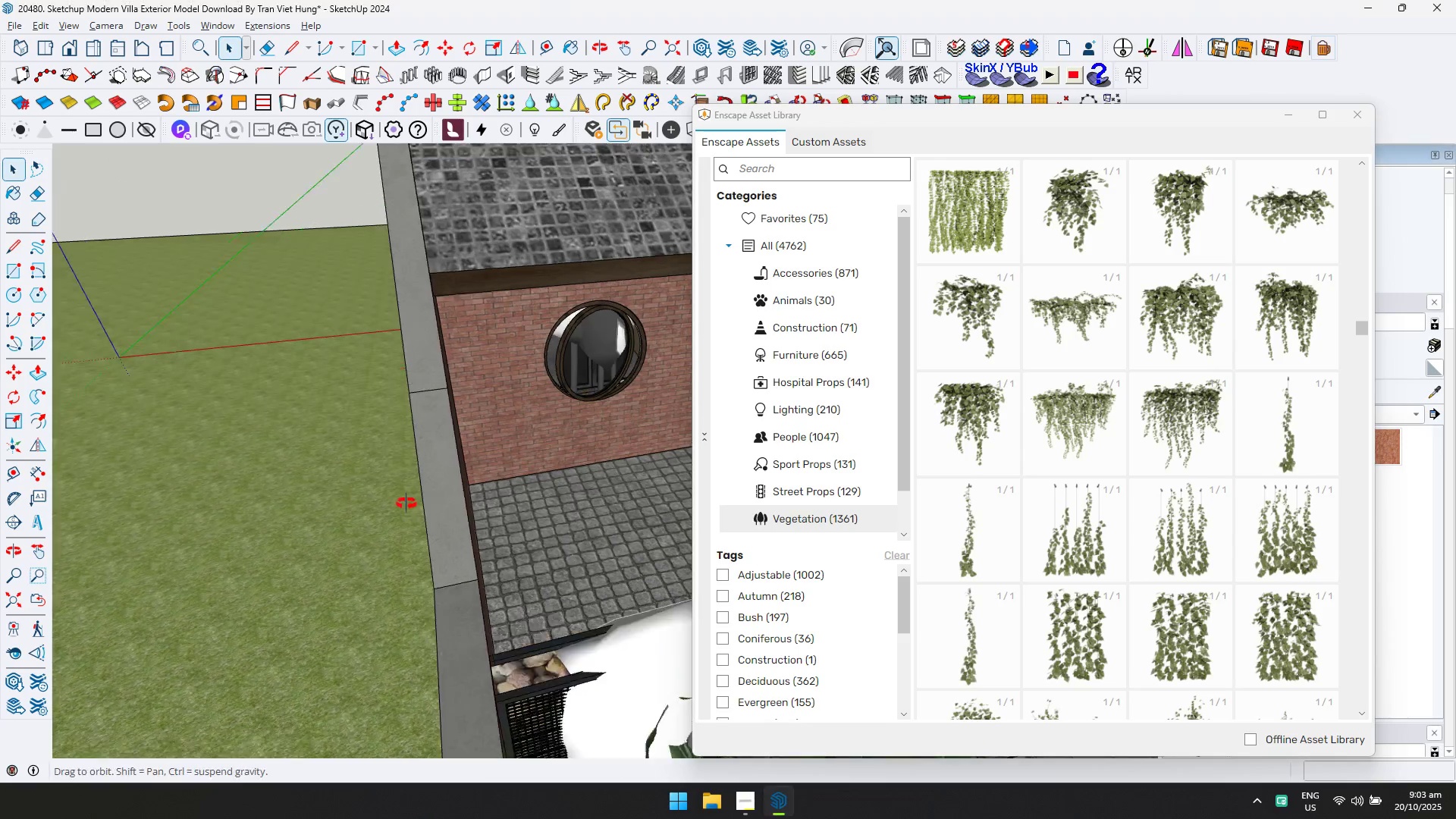 
hold_key(key=ShiftLeft, duration=0.37)
 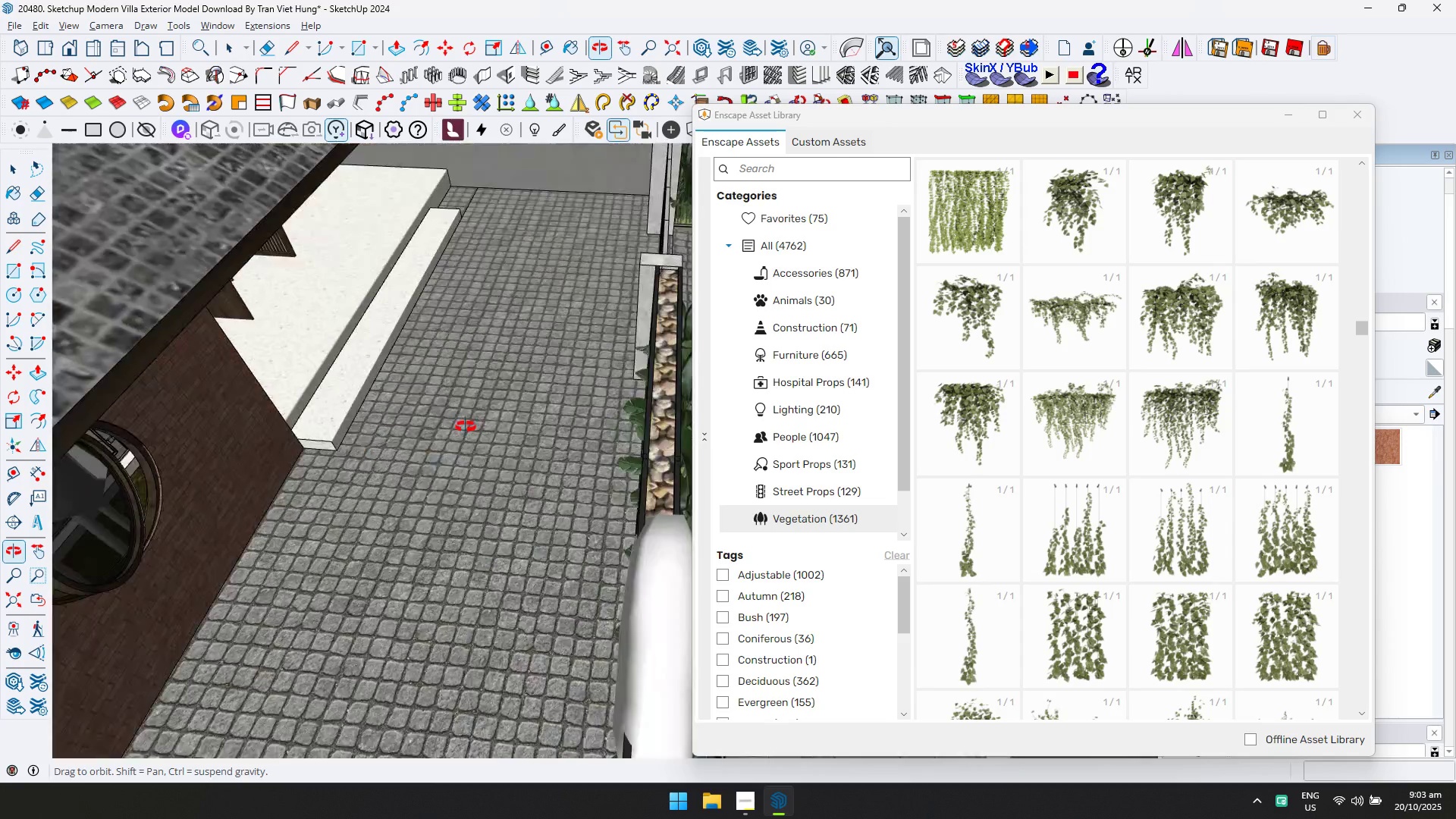 
hold_key(key=ShiftLeft, duration=0.35)
 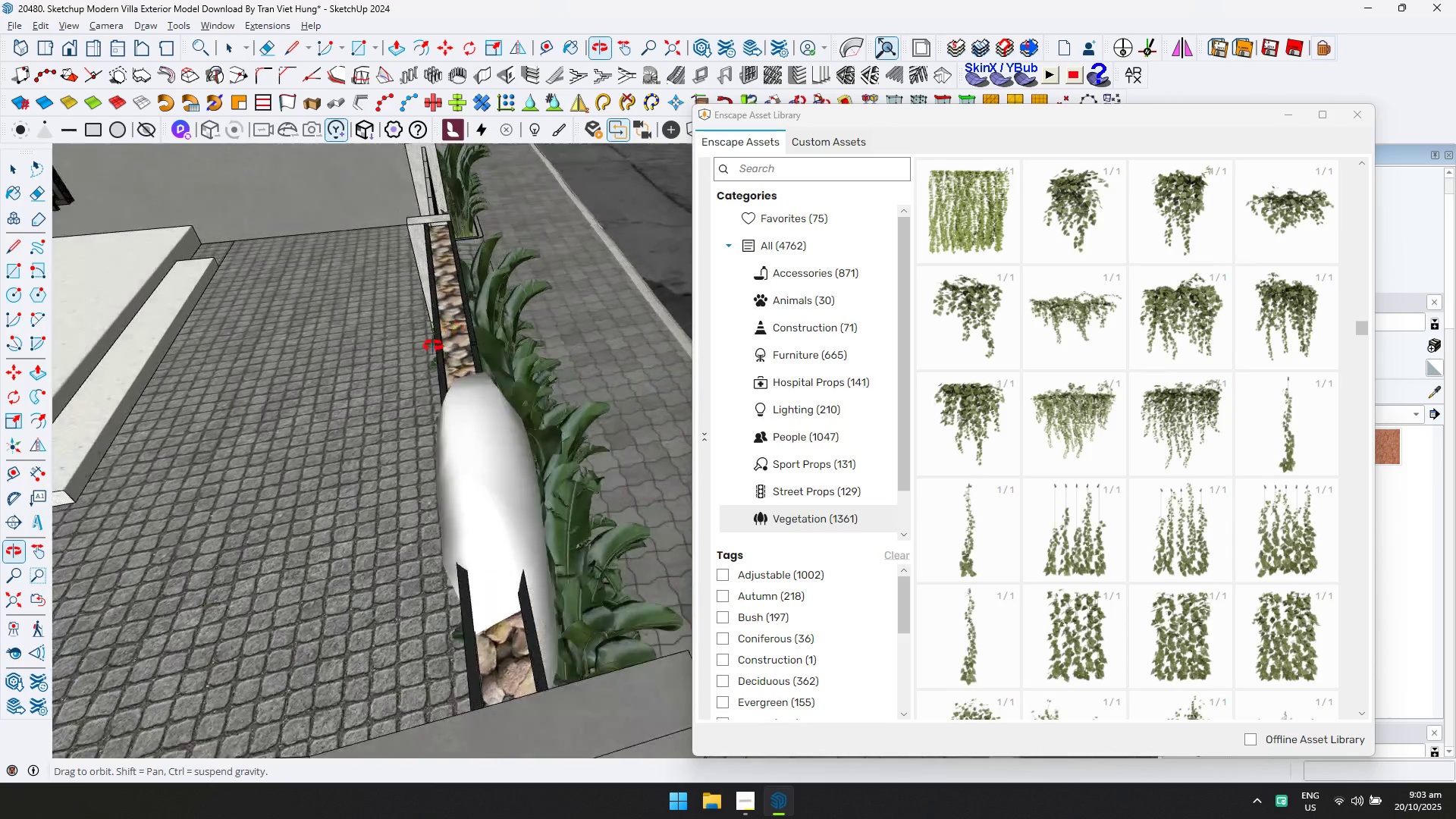 
key(Shift+ShiftLeft)
 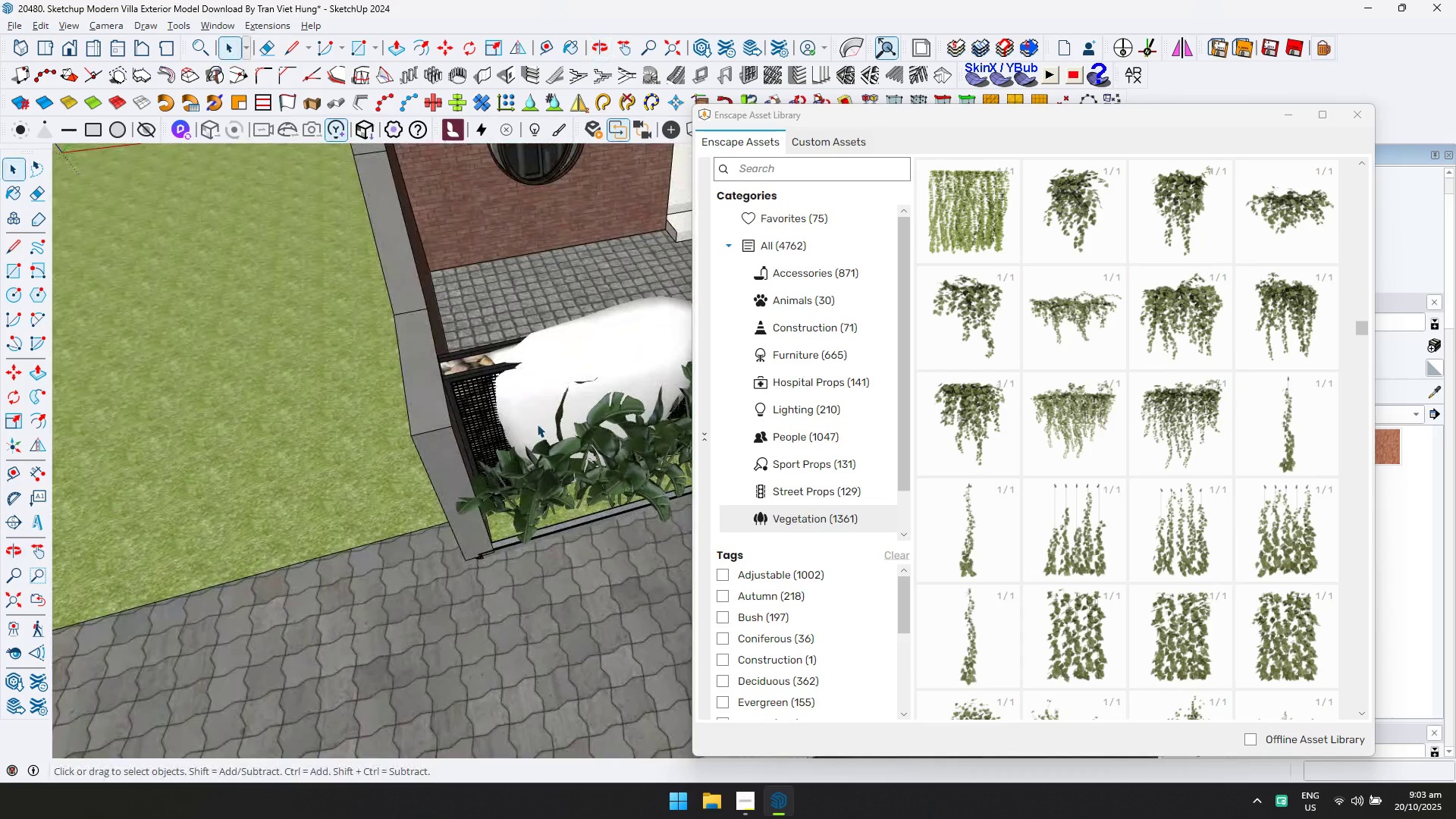 
left_click([555, 366])
 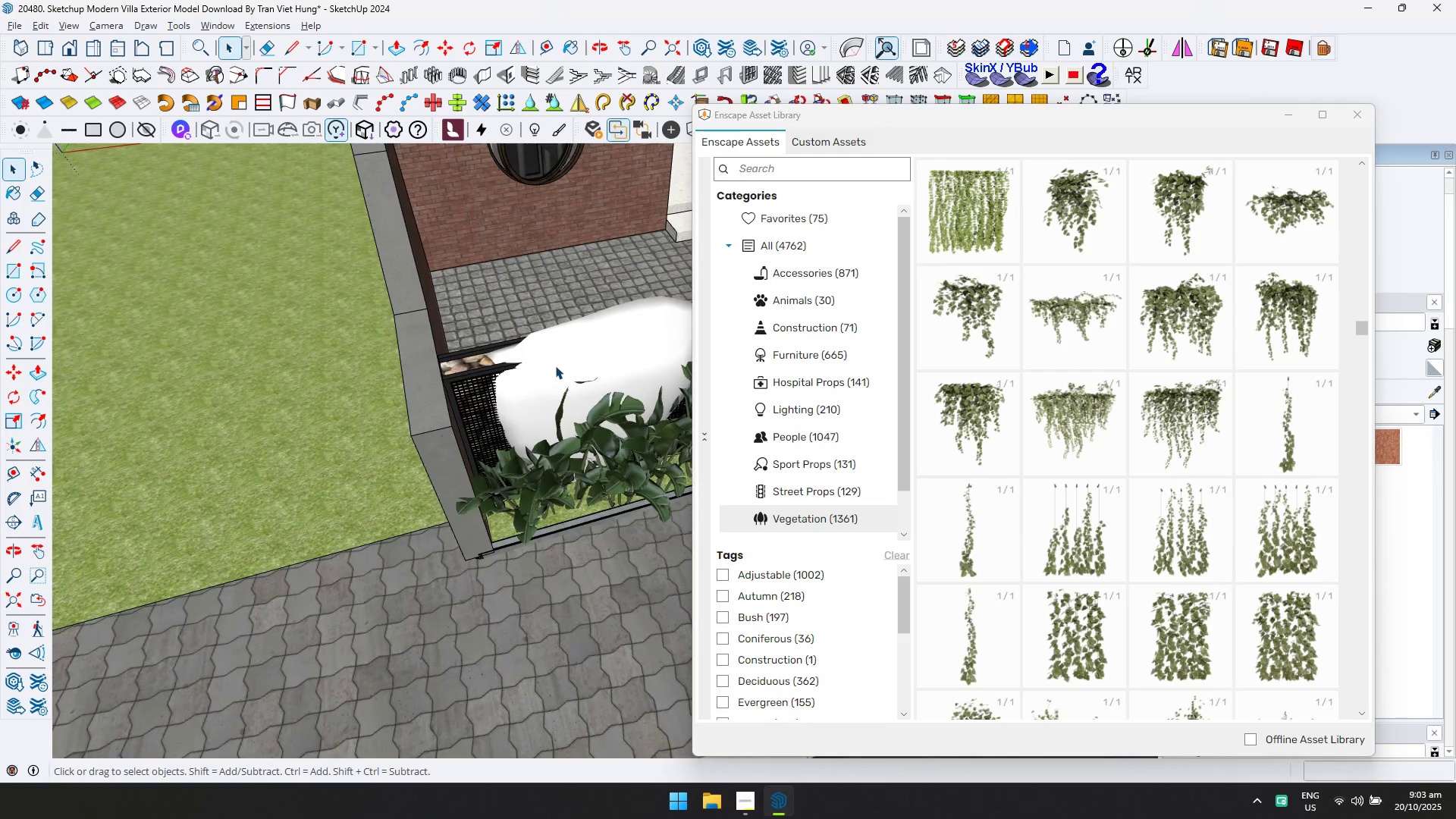 
key(Shift+ShiftLeft)
 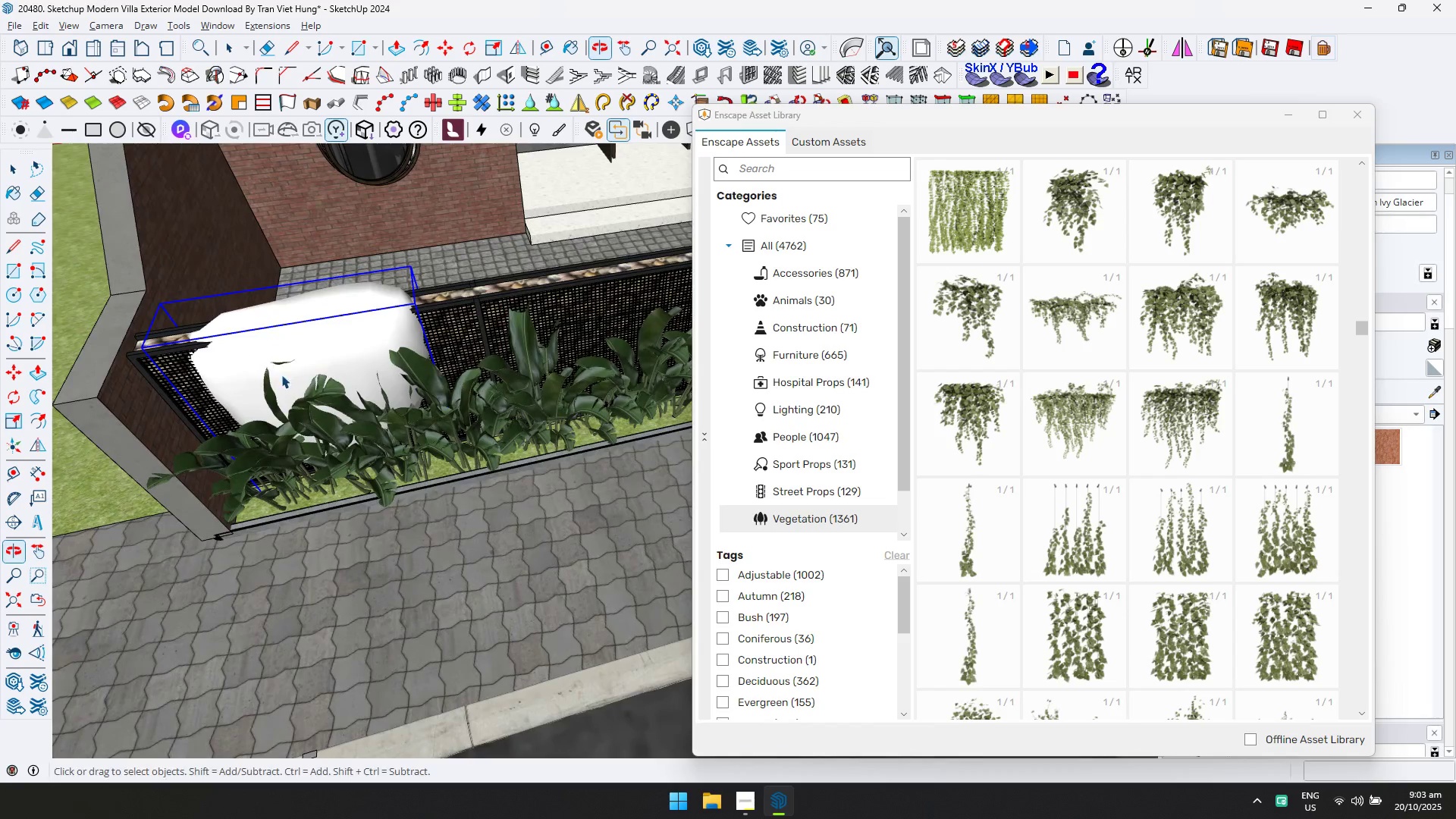 
key(M)
 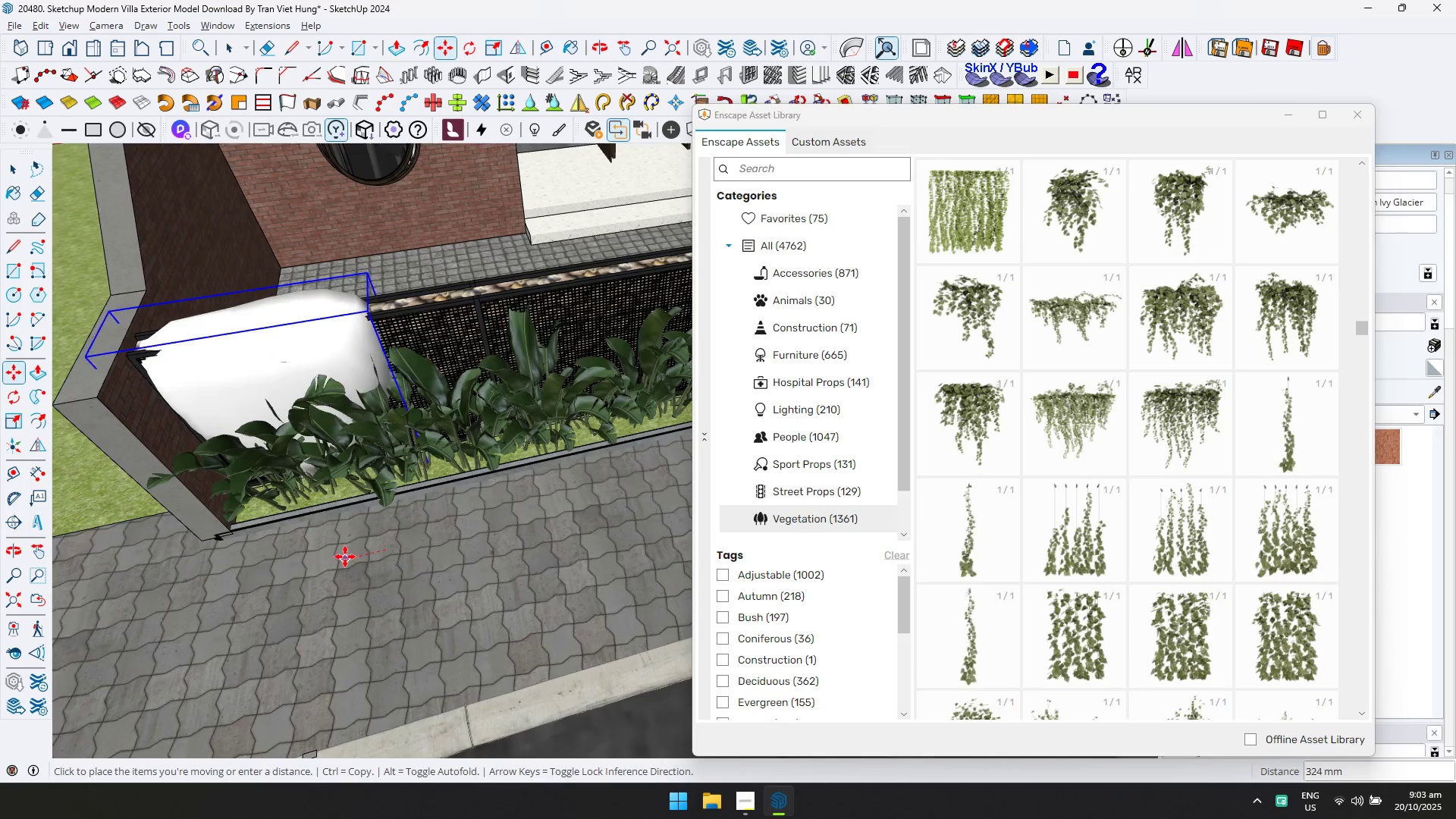 
left_click([343, 557])
 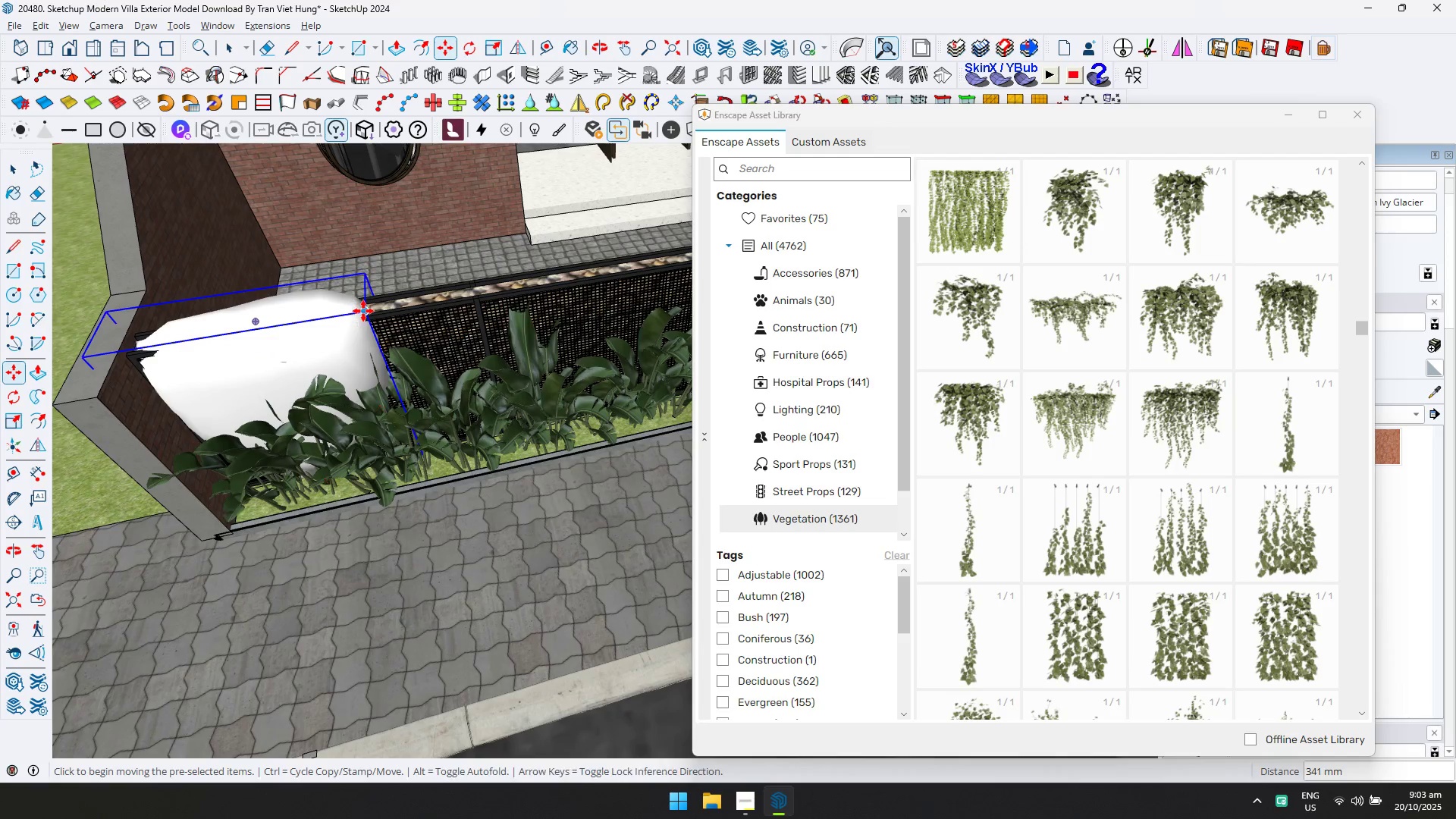 
key(Control+ControlLeft)
 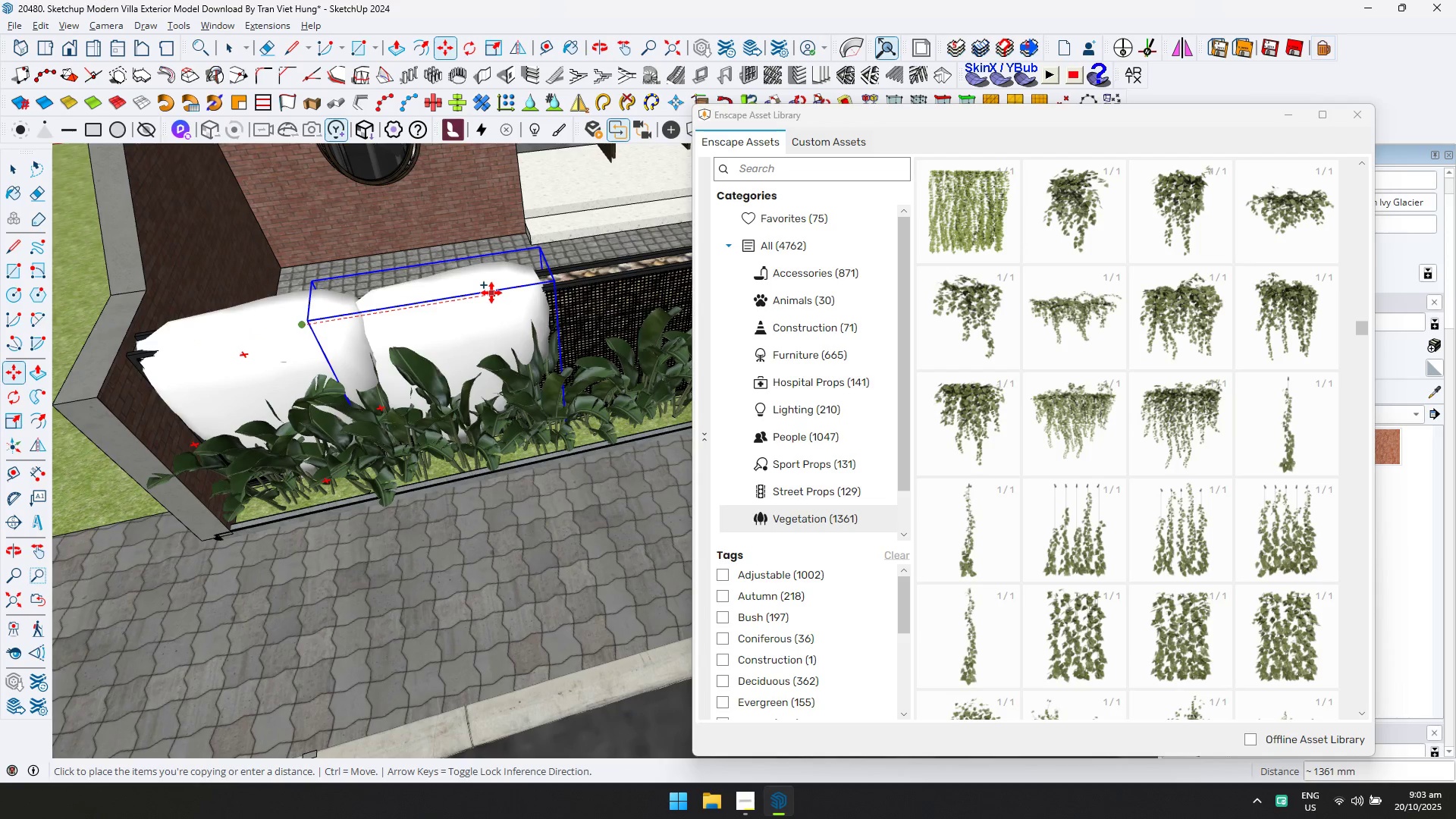 
key(ArrowLeft)
 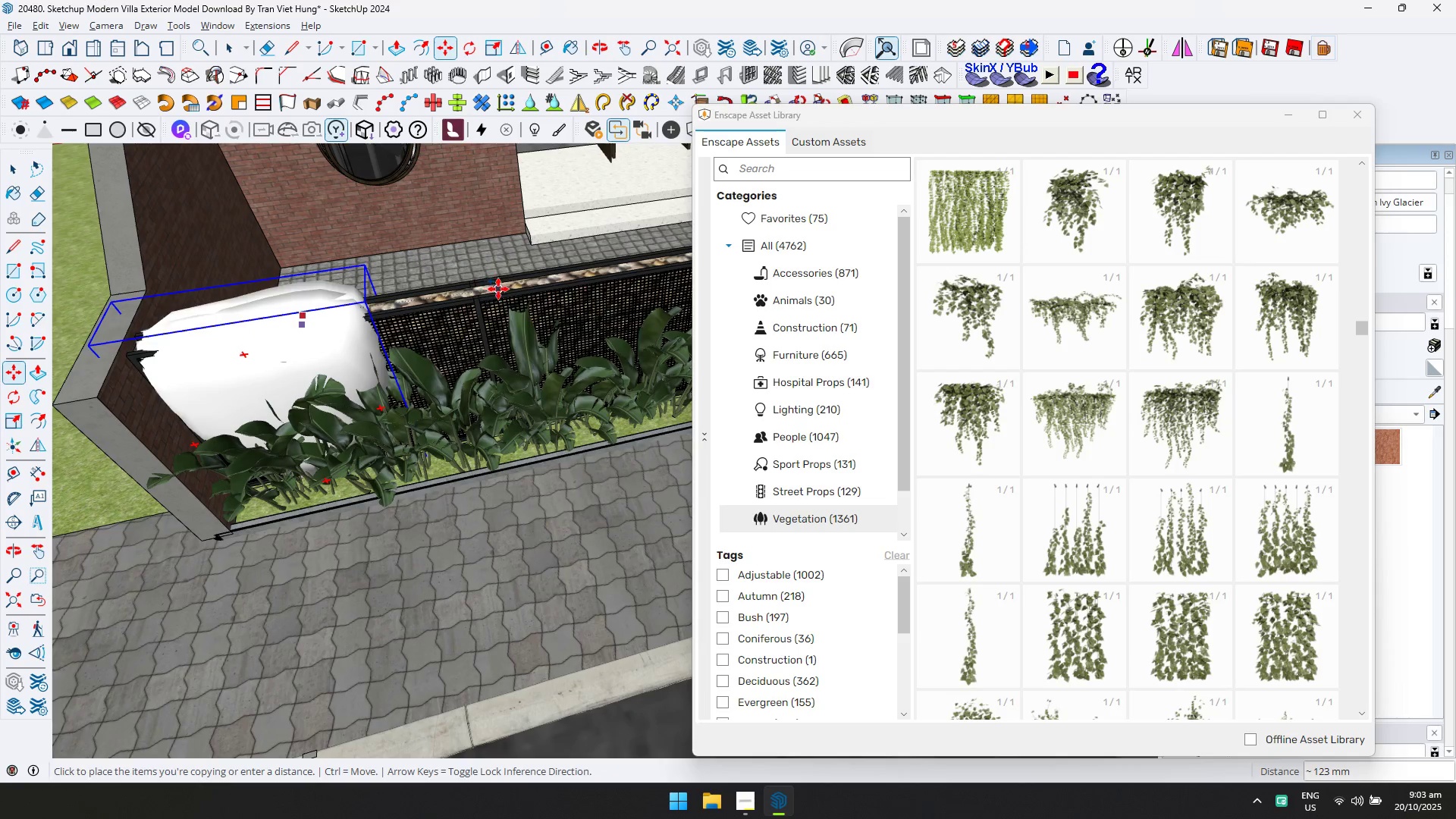 
key(ArrowRight)
 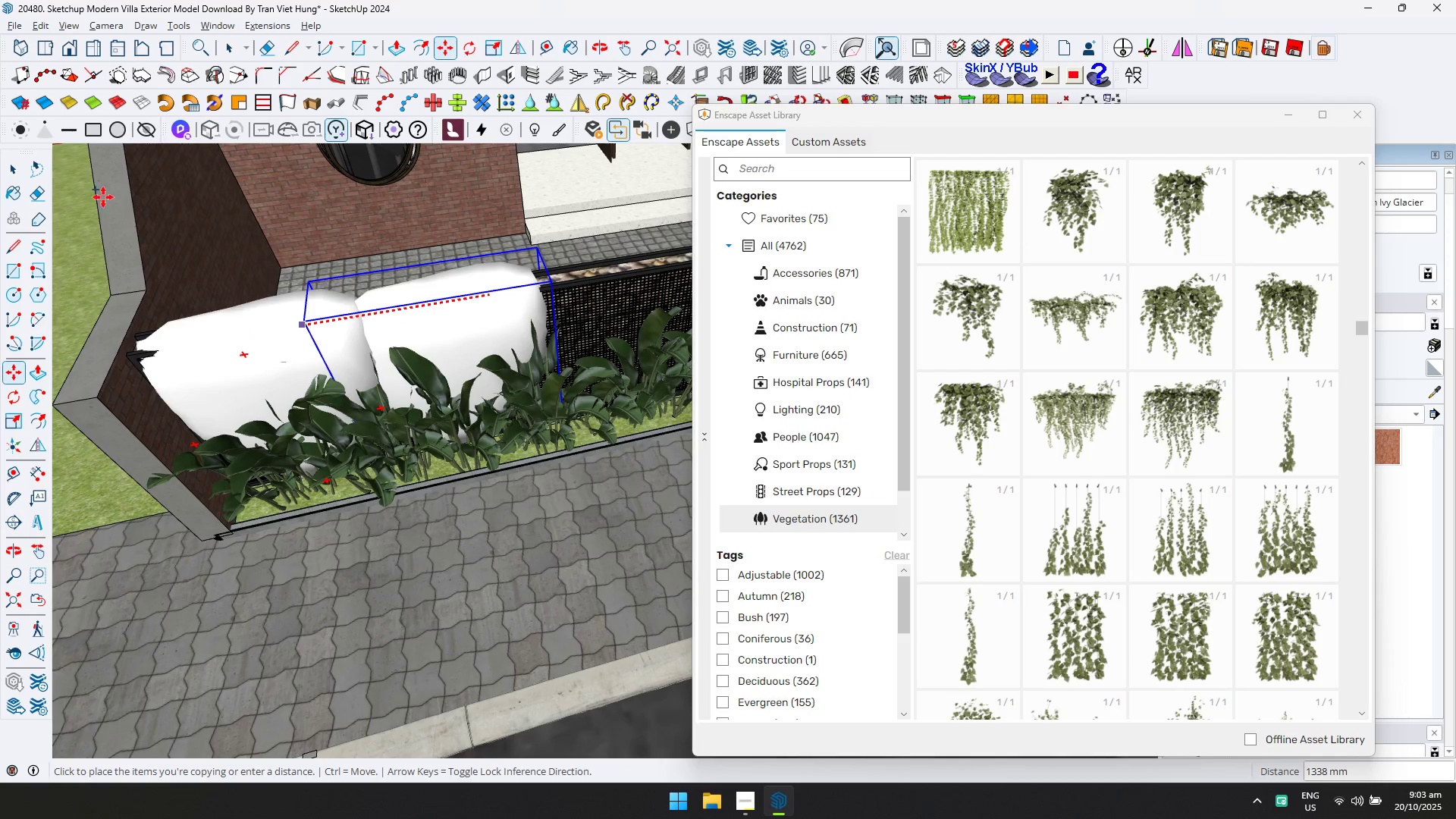 
double_click([11, 171])
 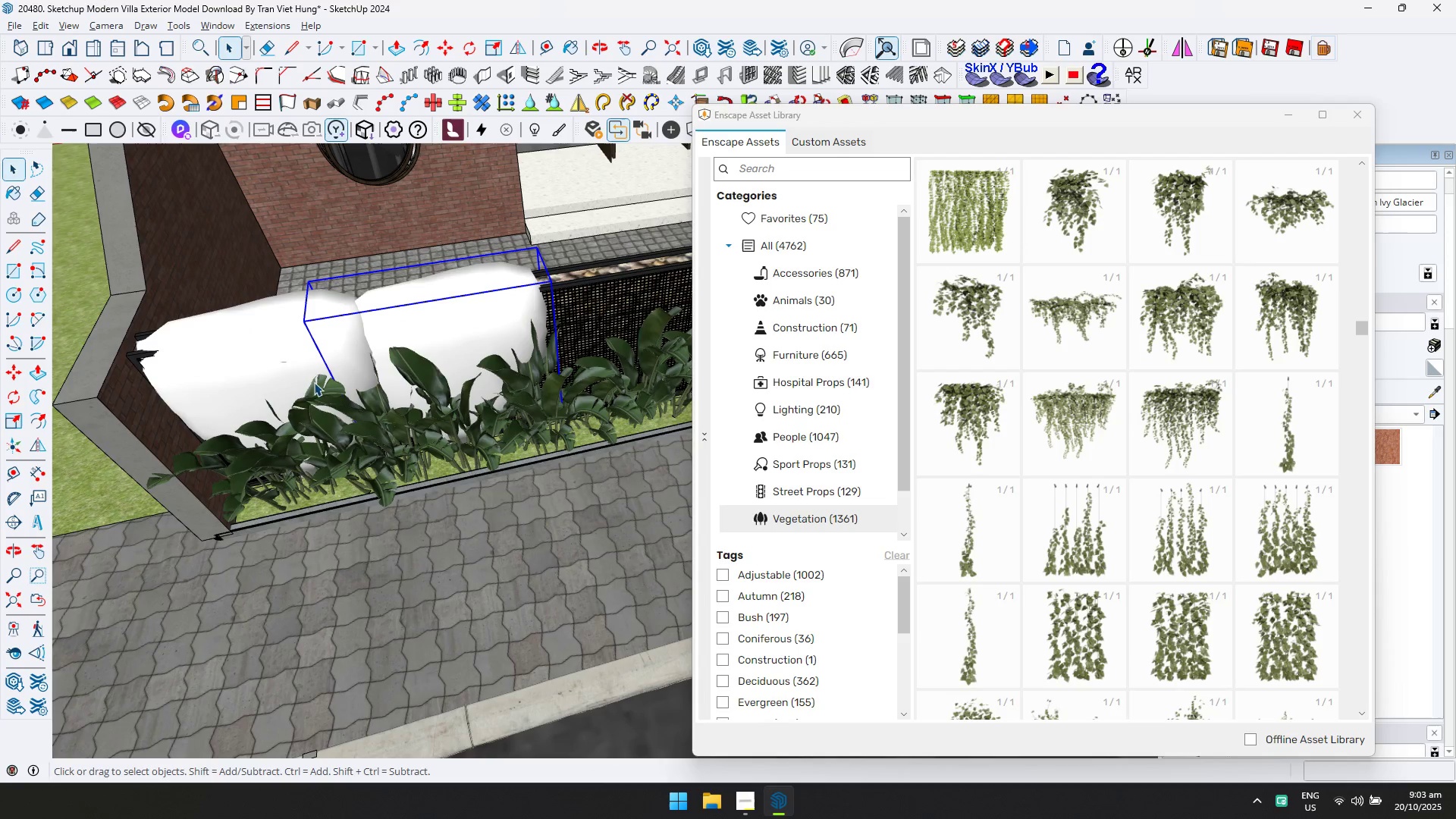 
hold_key(key=ControlLeft, duration=0.4)
left_click([242, 341])
 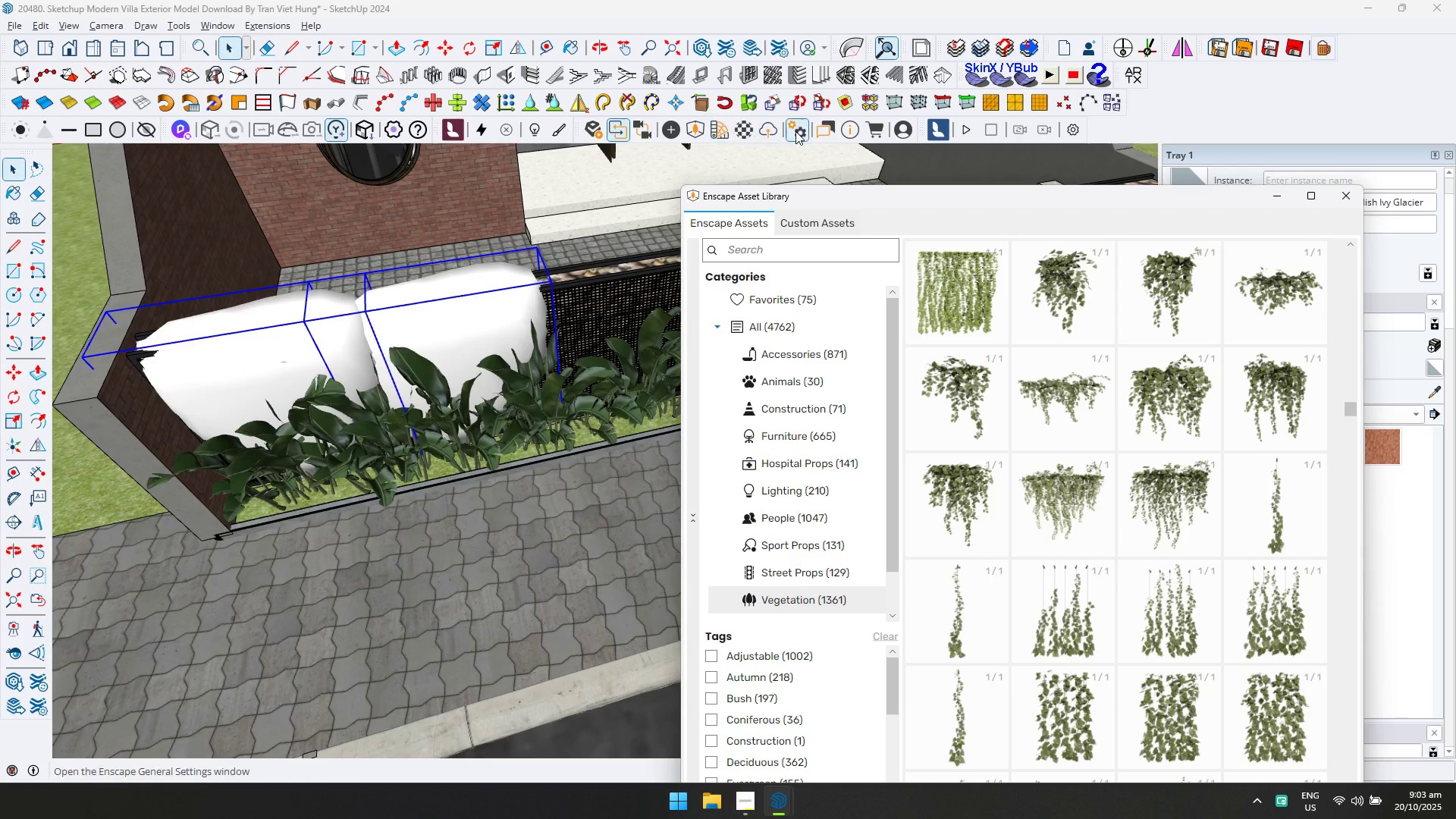 
left_click([774, 108])
 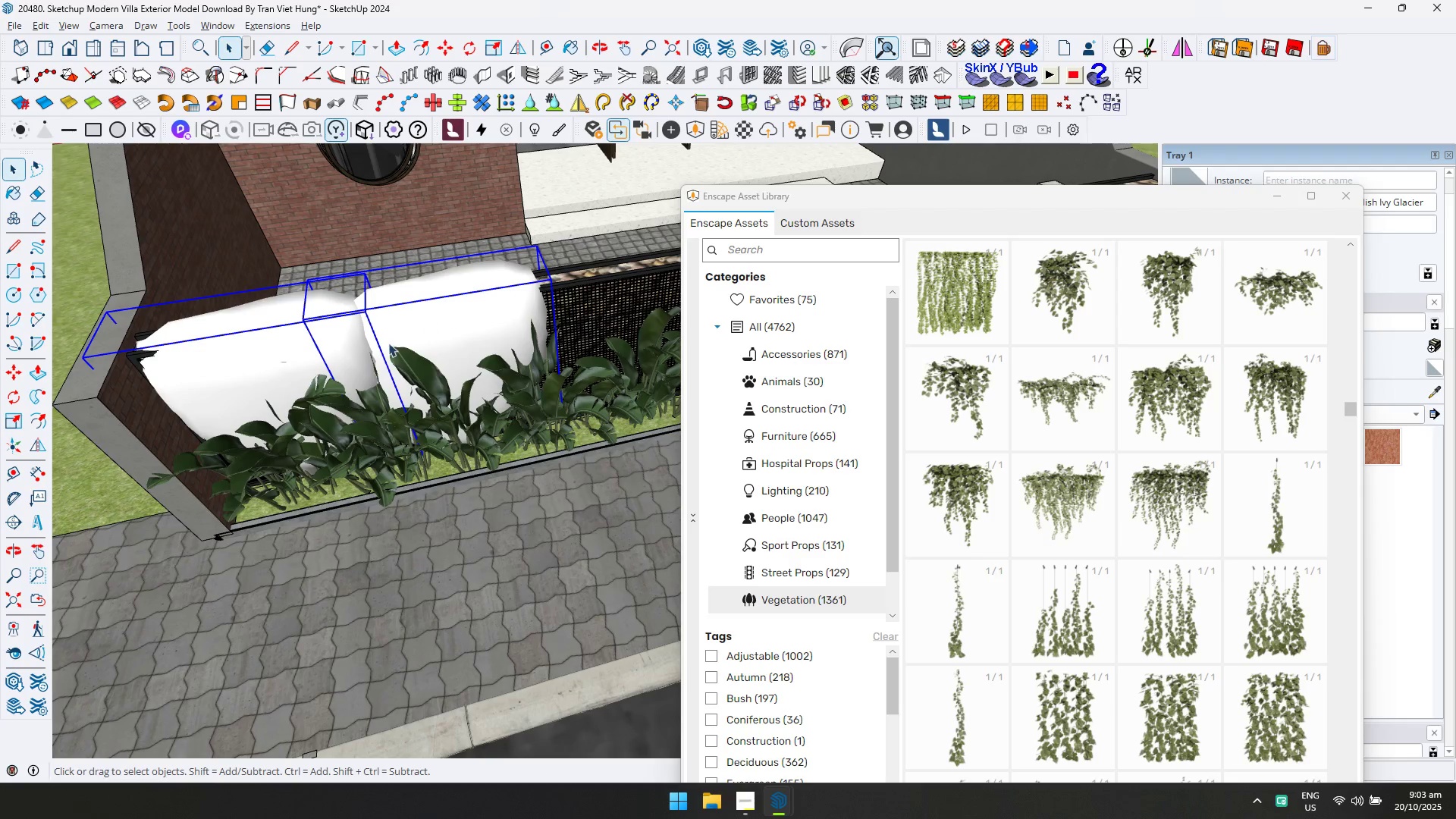 
left_click([443, 312])
 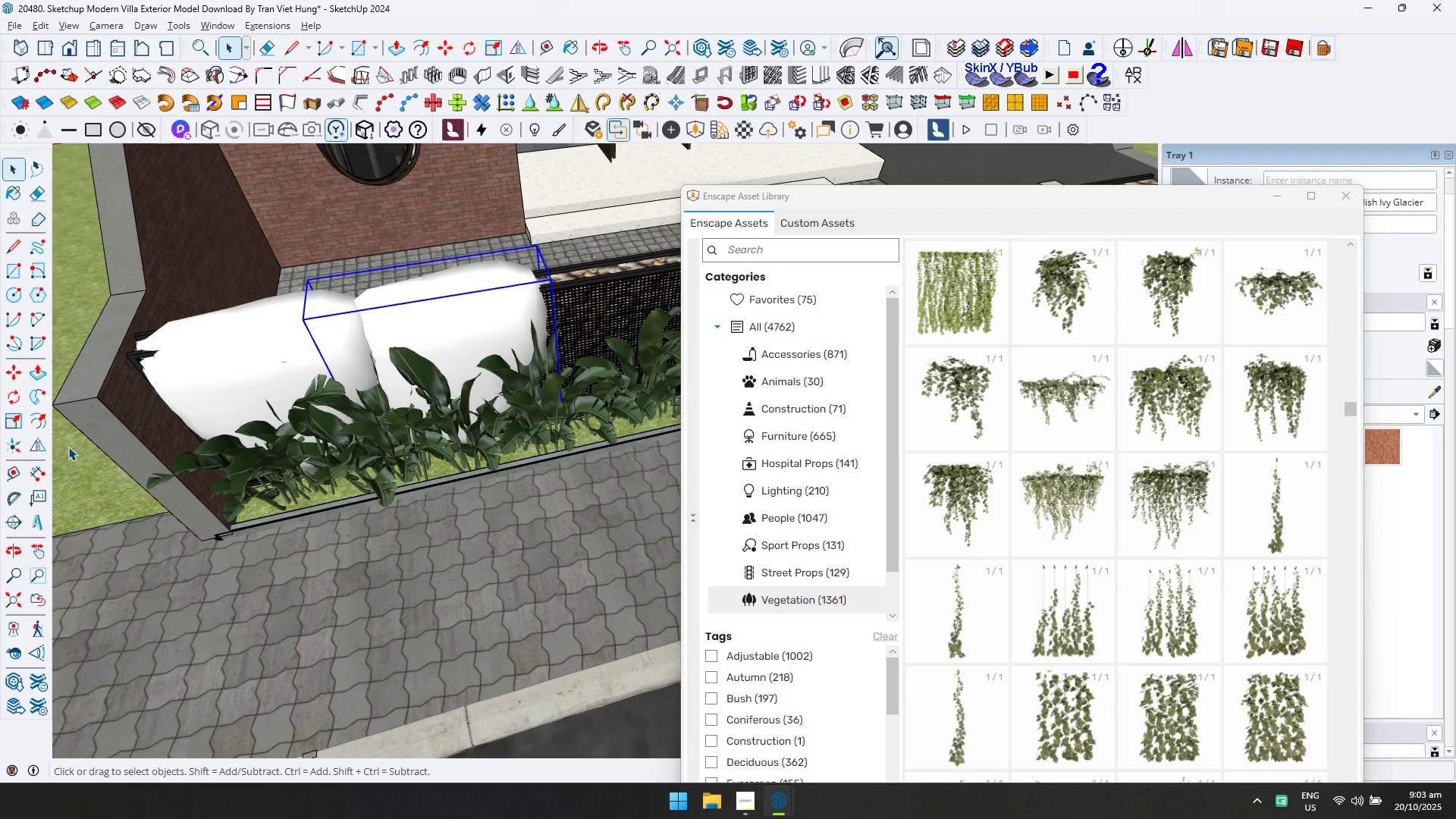 
left_click([33, 446])
 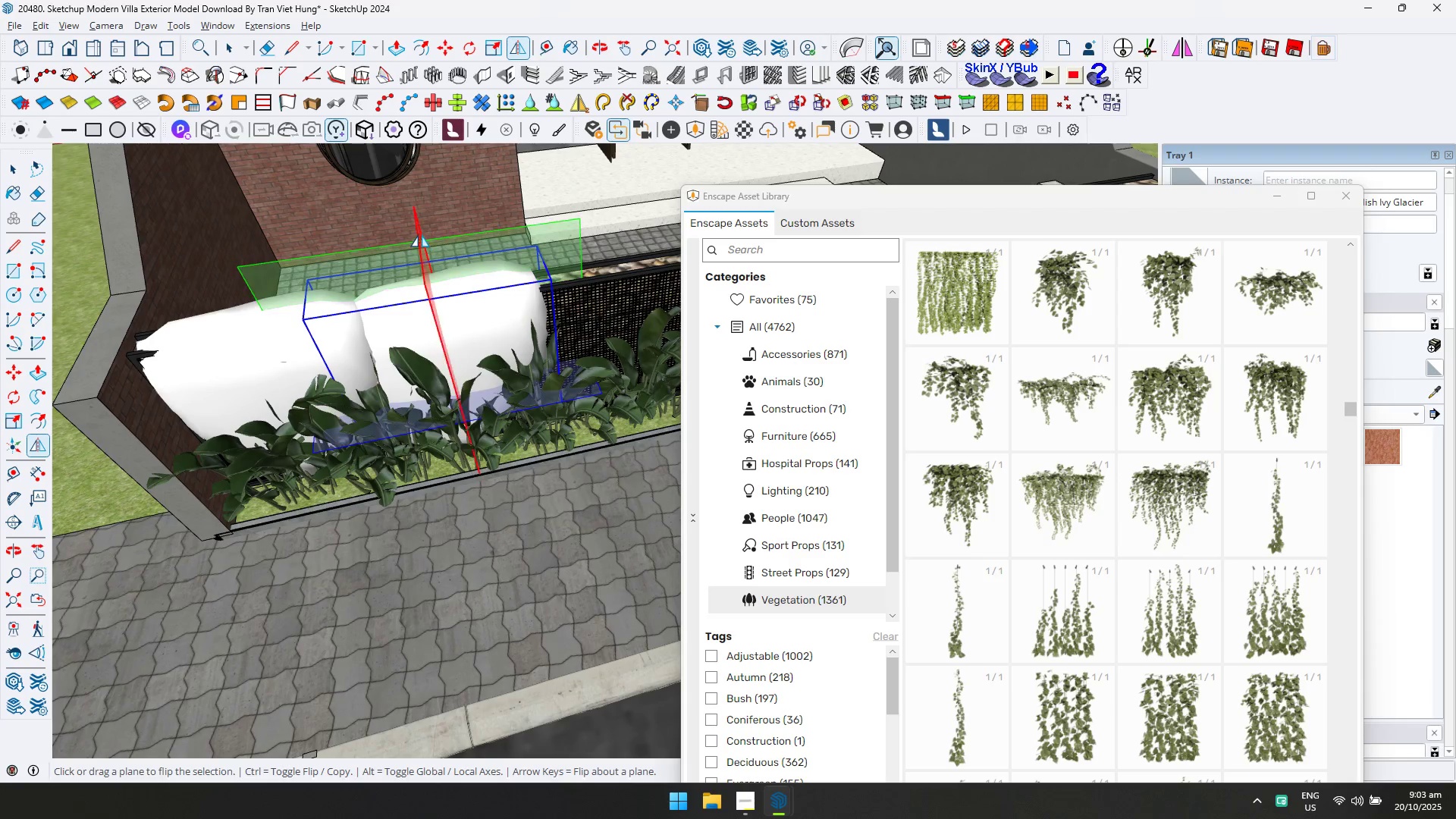 
left_click([419, 234])
 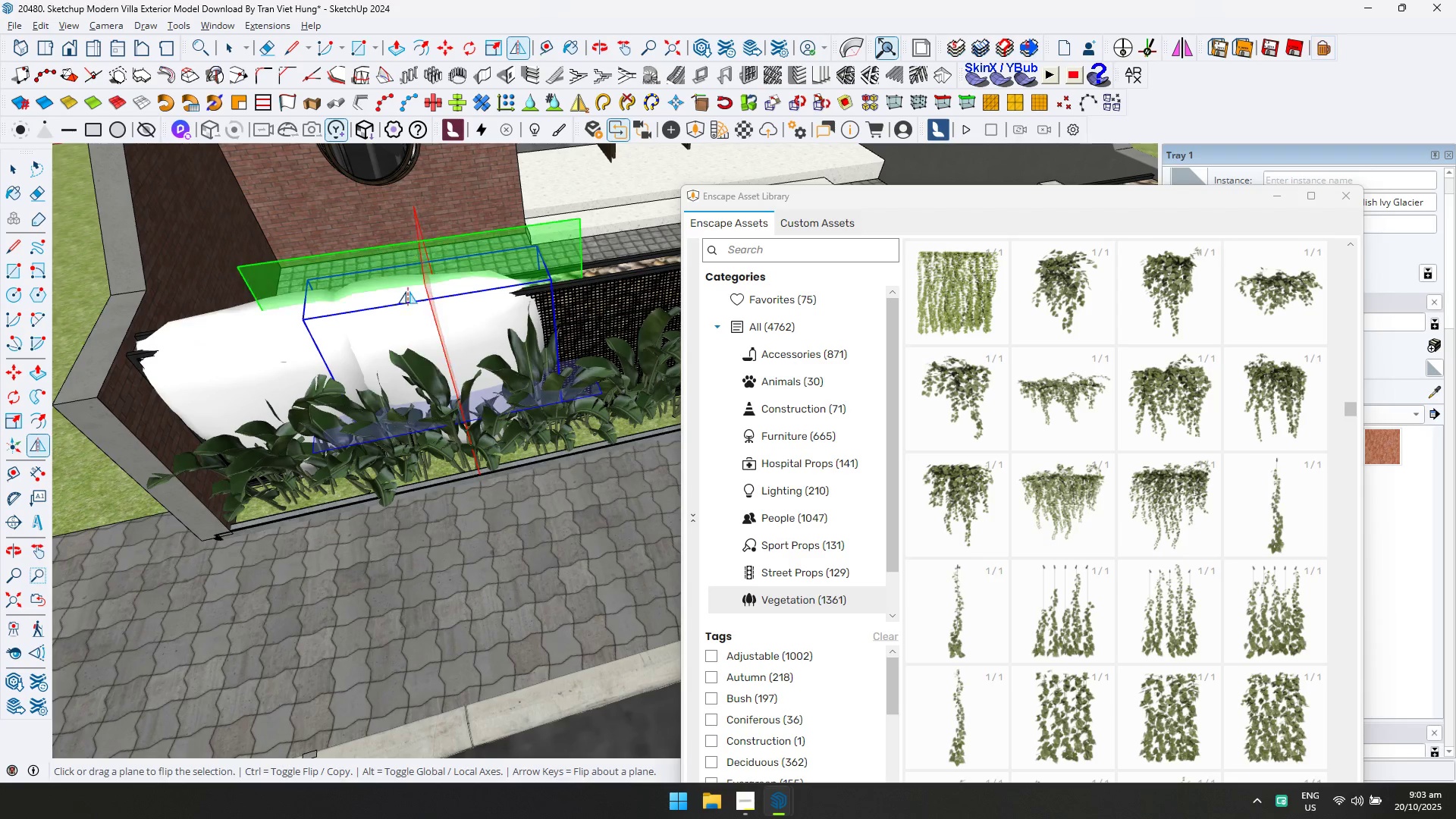 
key(Escape)
 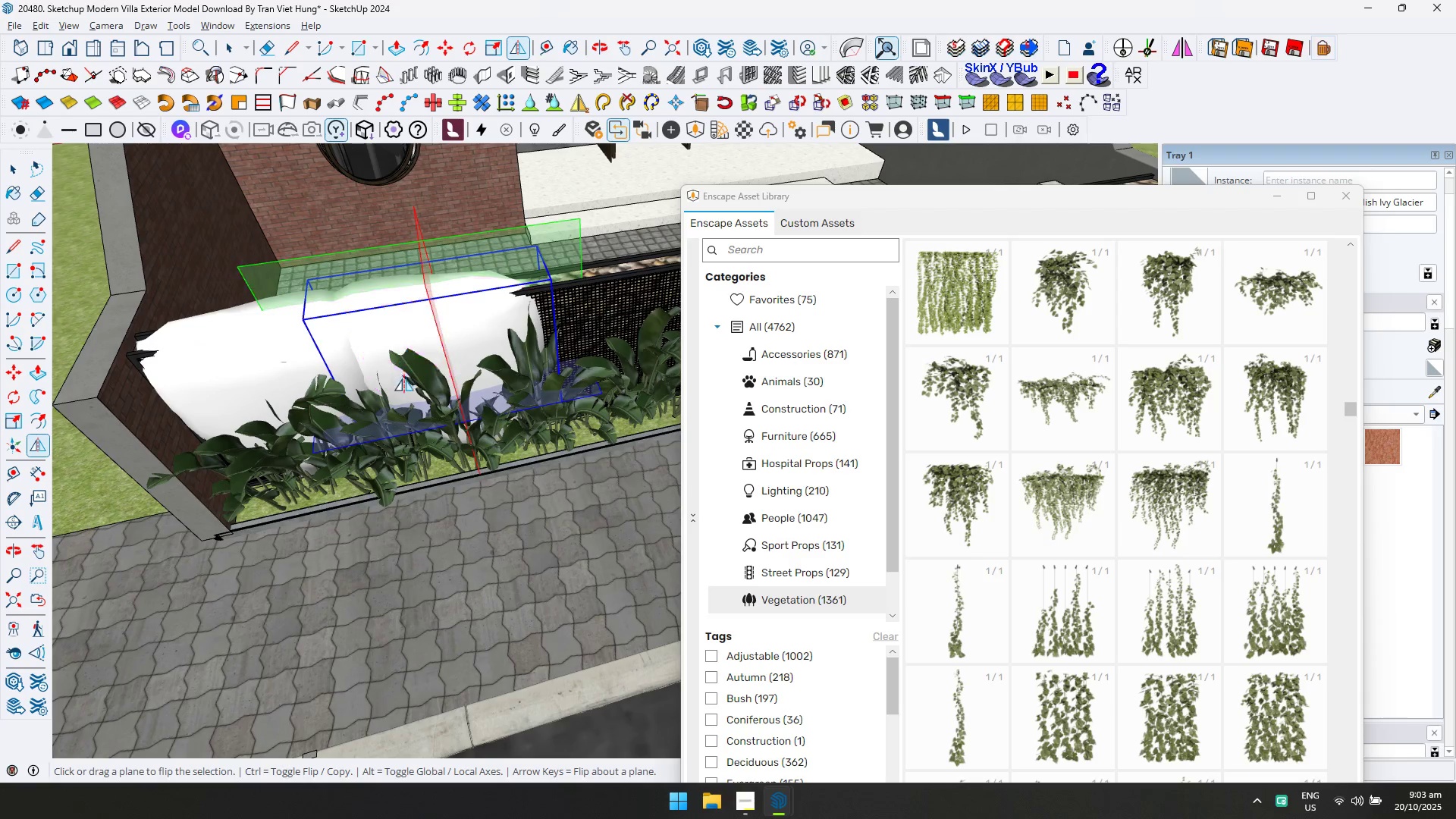 
scroll: coordinate [405, 387], scroll_direction: down, amount: 4.0
 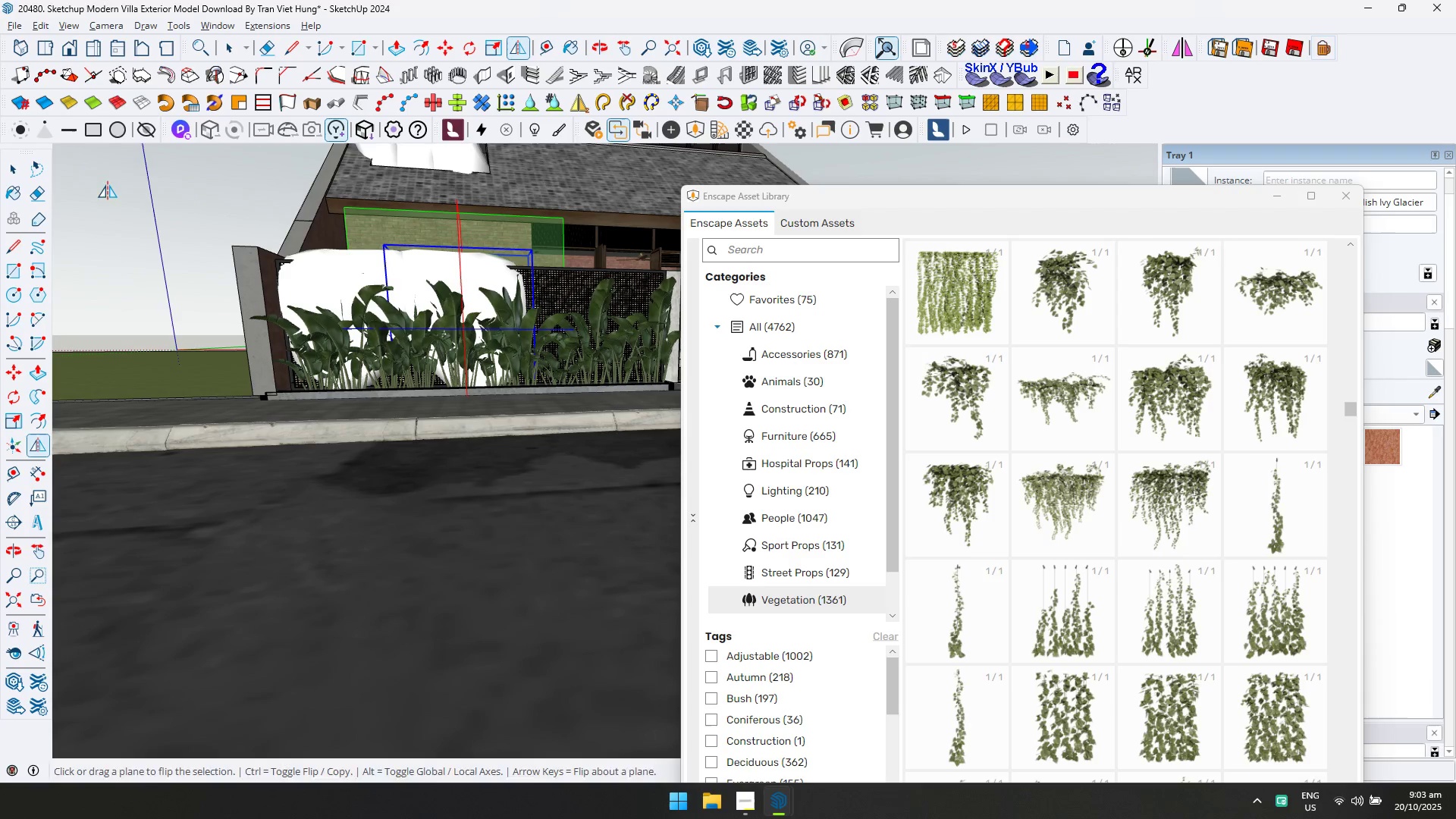 
left_click([4, 174])
 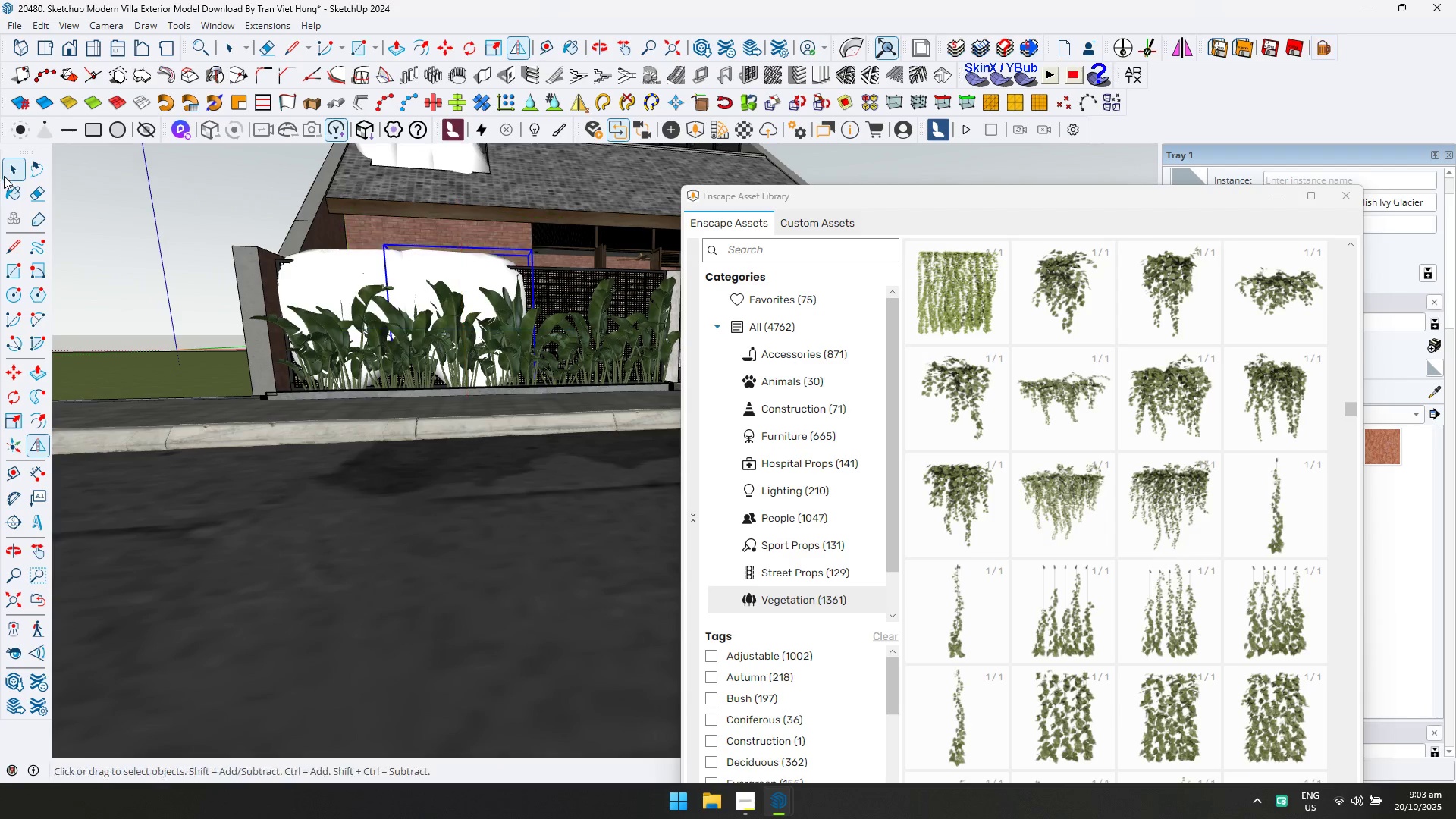 
key(Escape)
 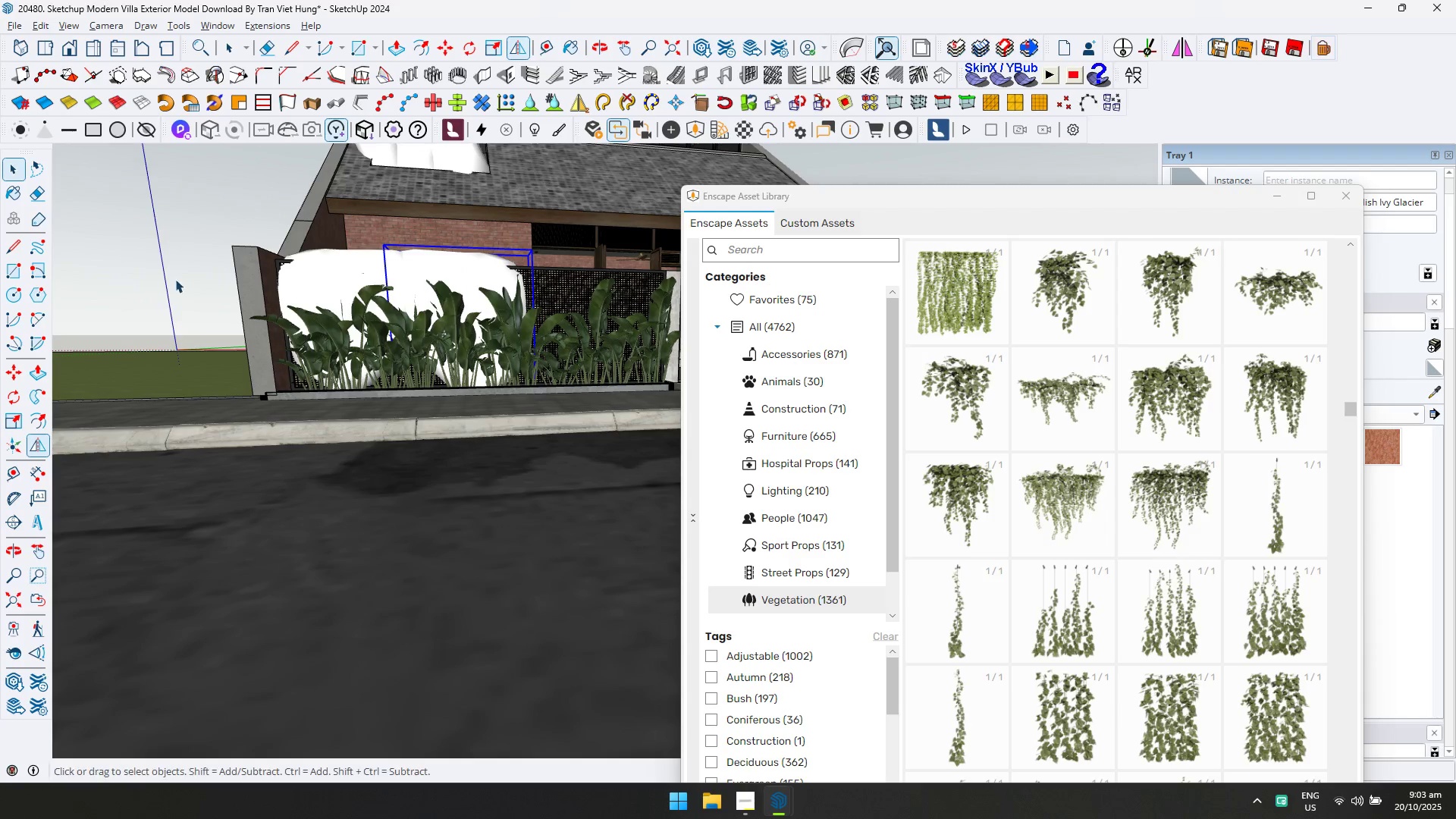 
scroll: coordinate [297, 331], scroll_direction: down, amount: 3.0
 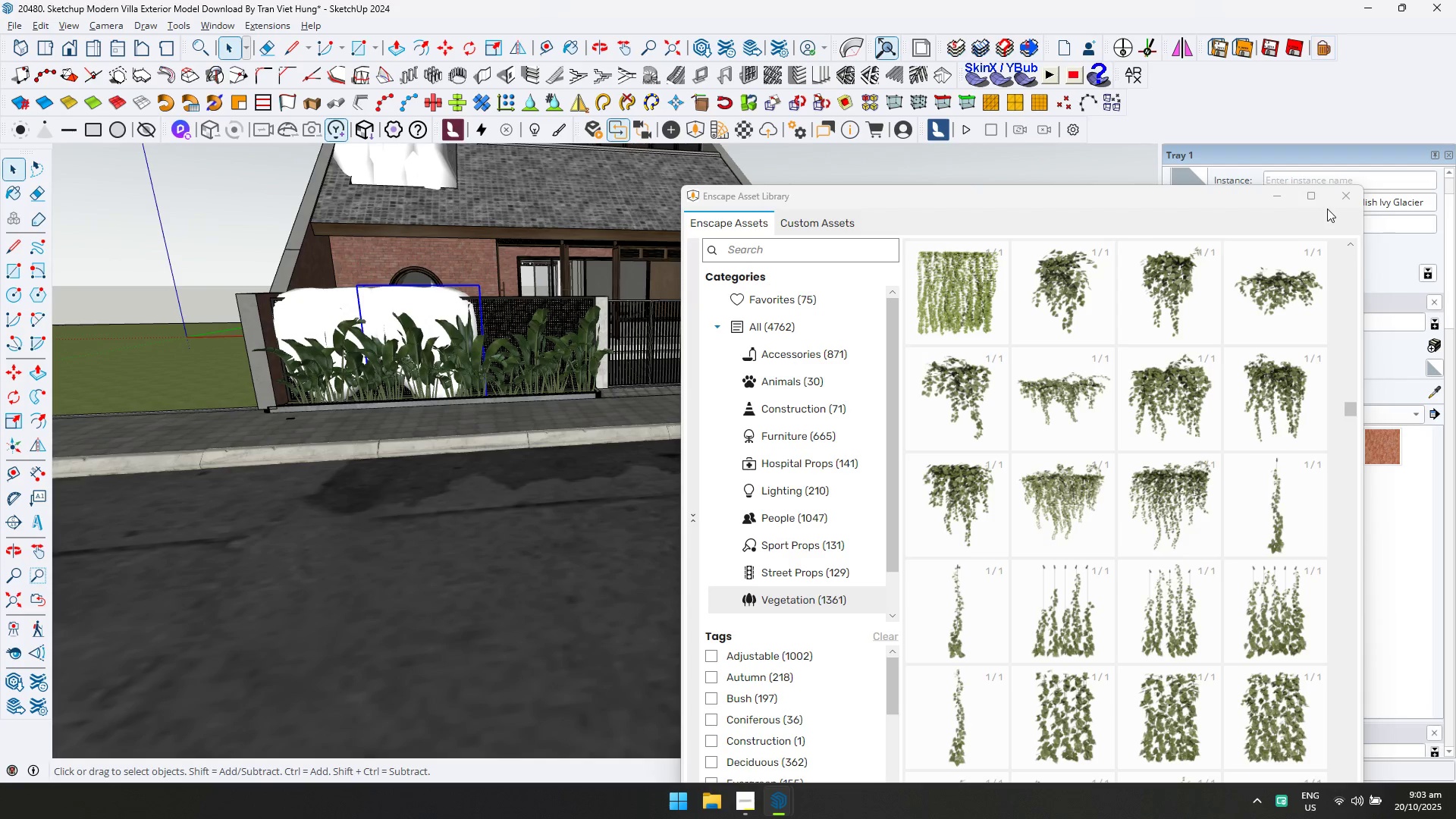 
left_click([1221, 197])
 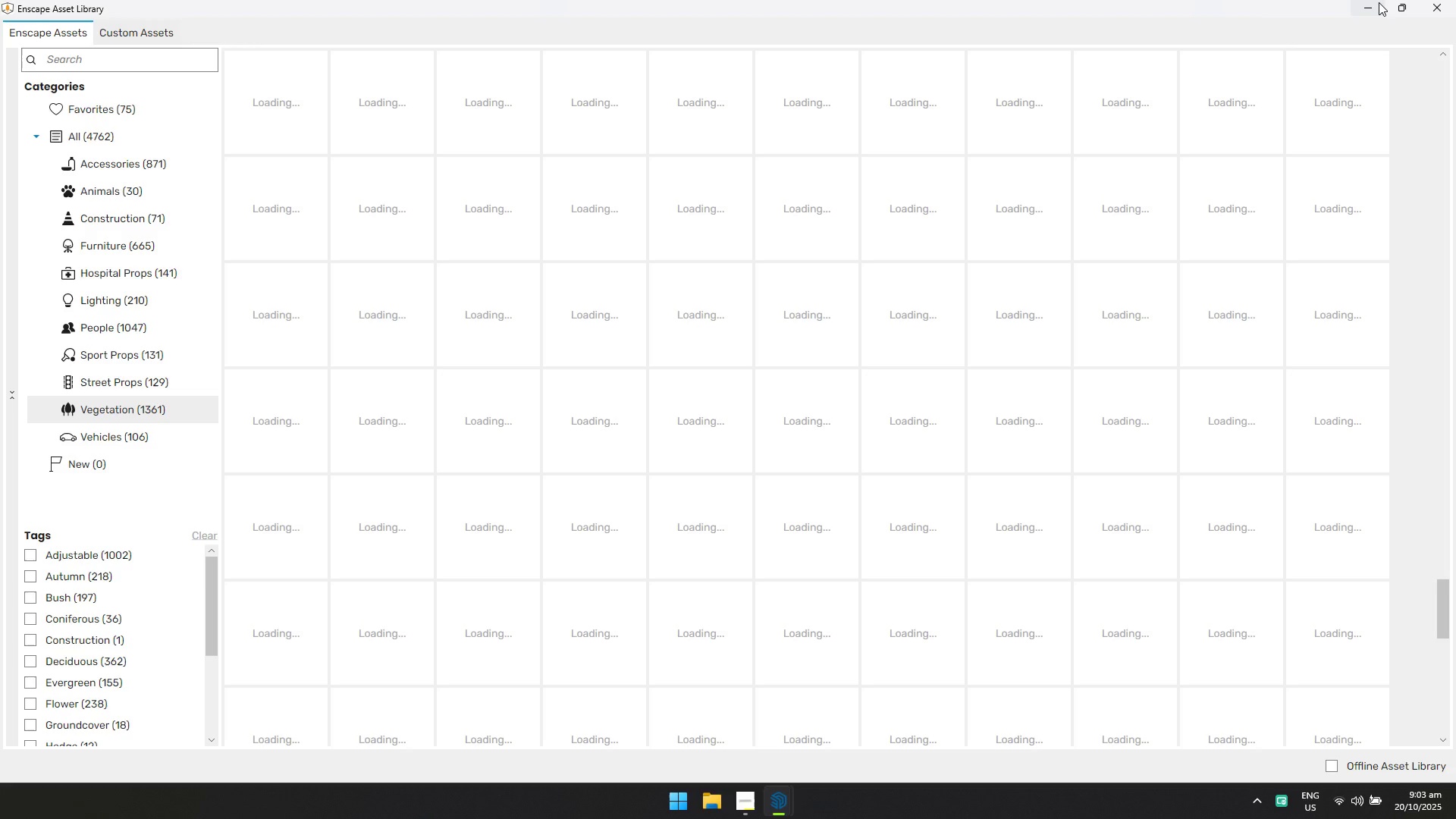 
left_click([1396, 3])
 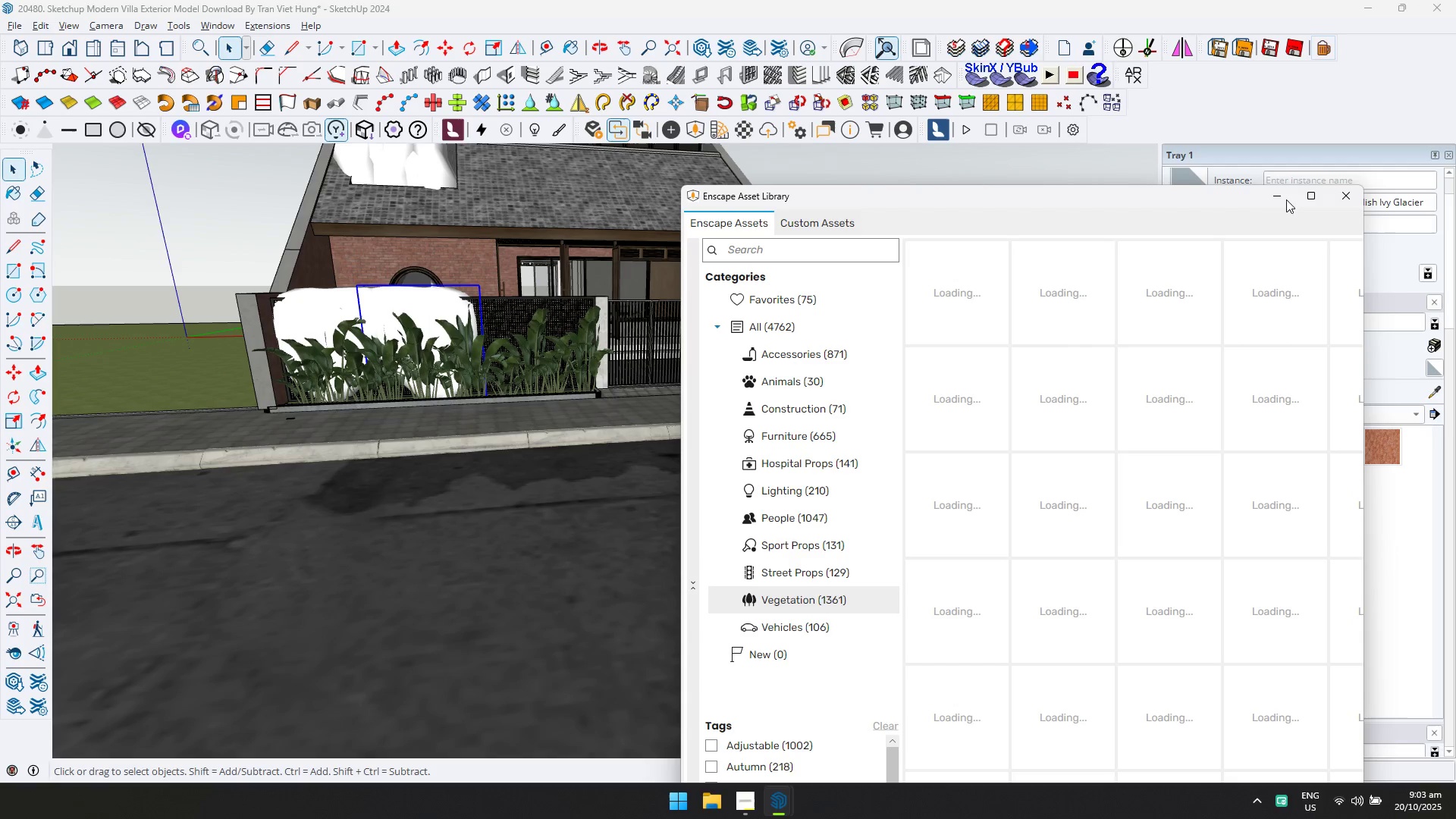 
left_click([1282, 202])
 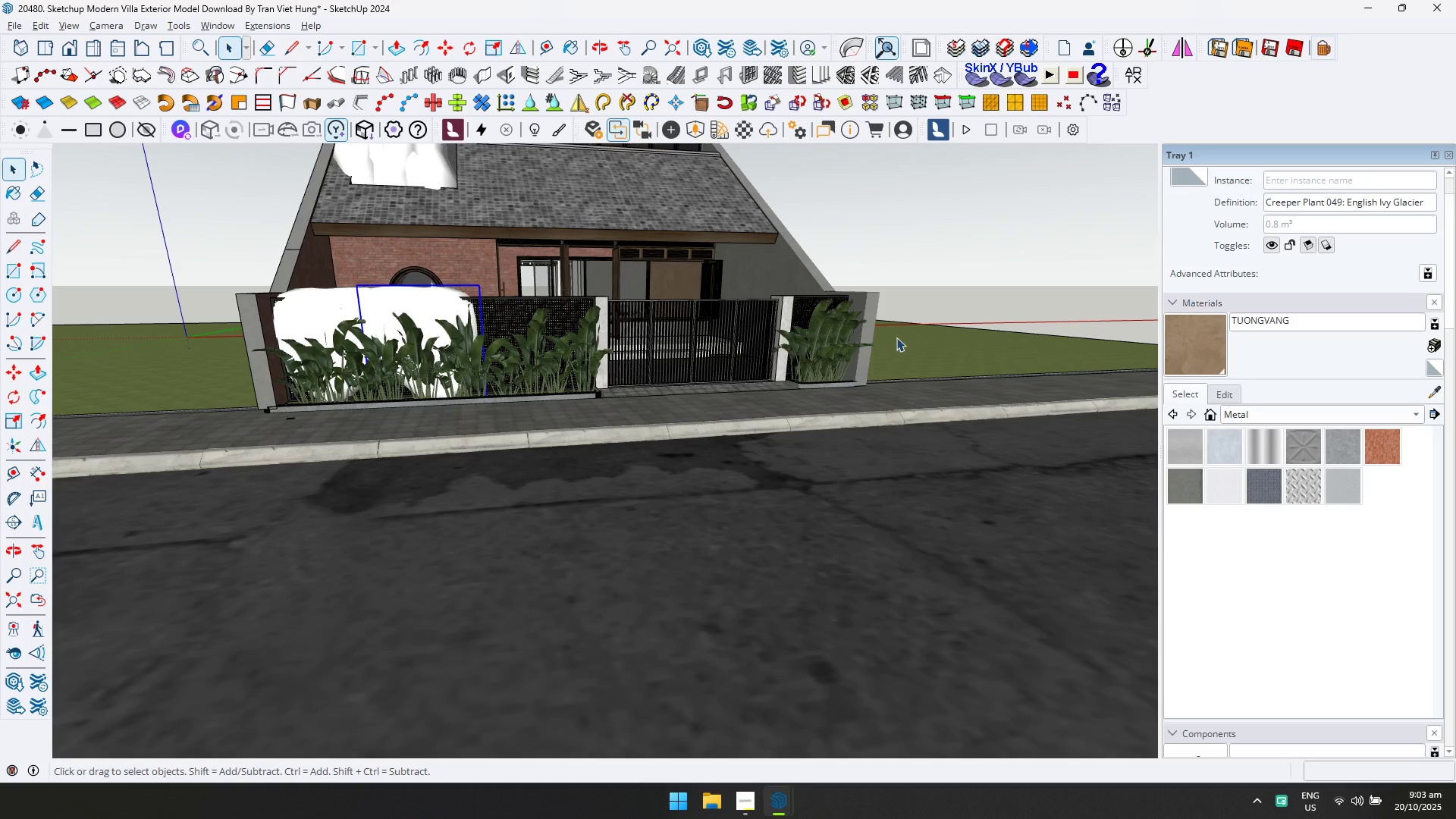 
scroll: coordinate [666, 380], scroll_direction: down, amount: 1.0
 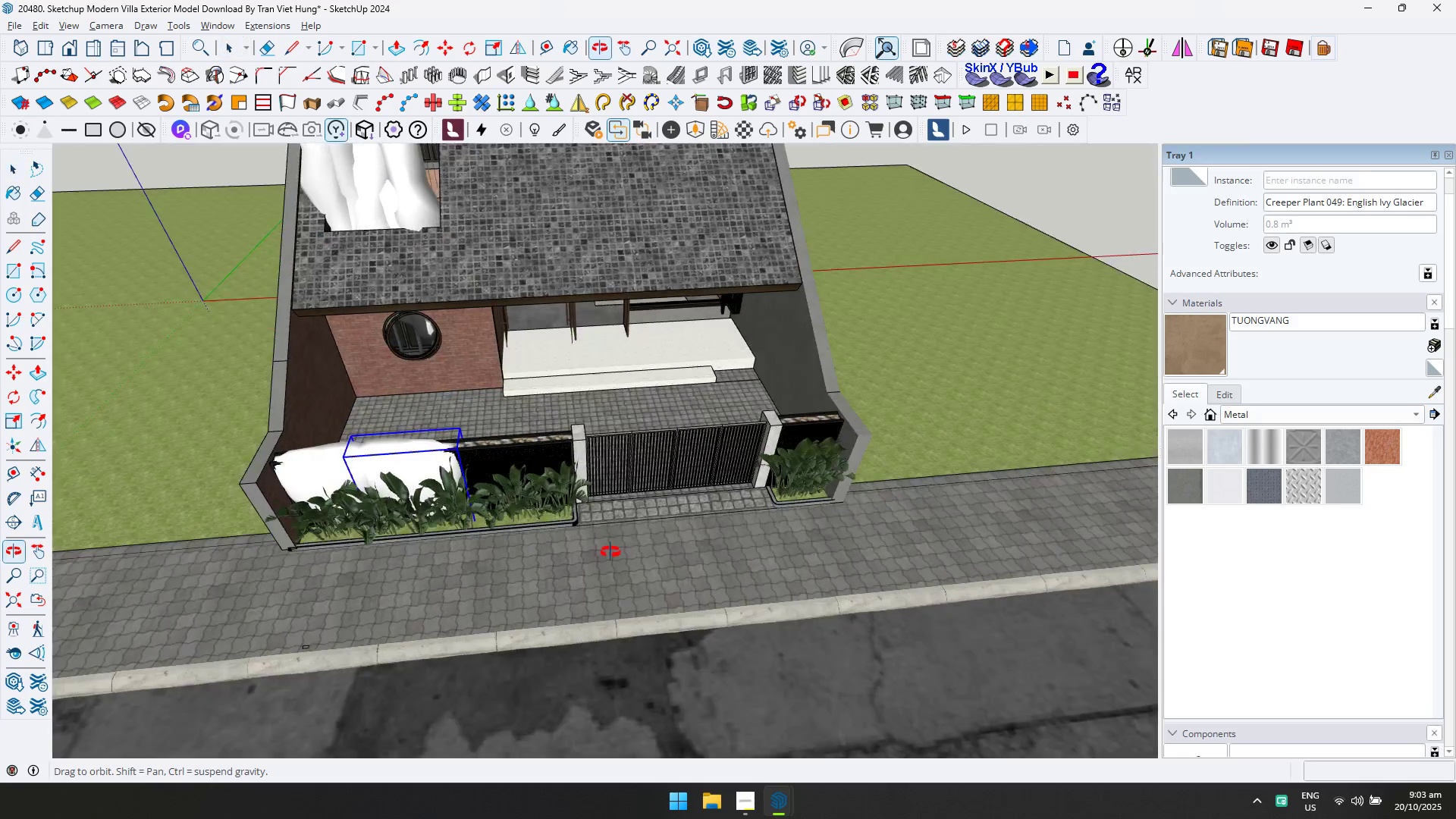 
key(Shift+ShiftLeft)
 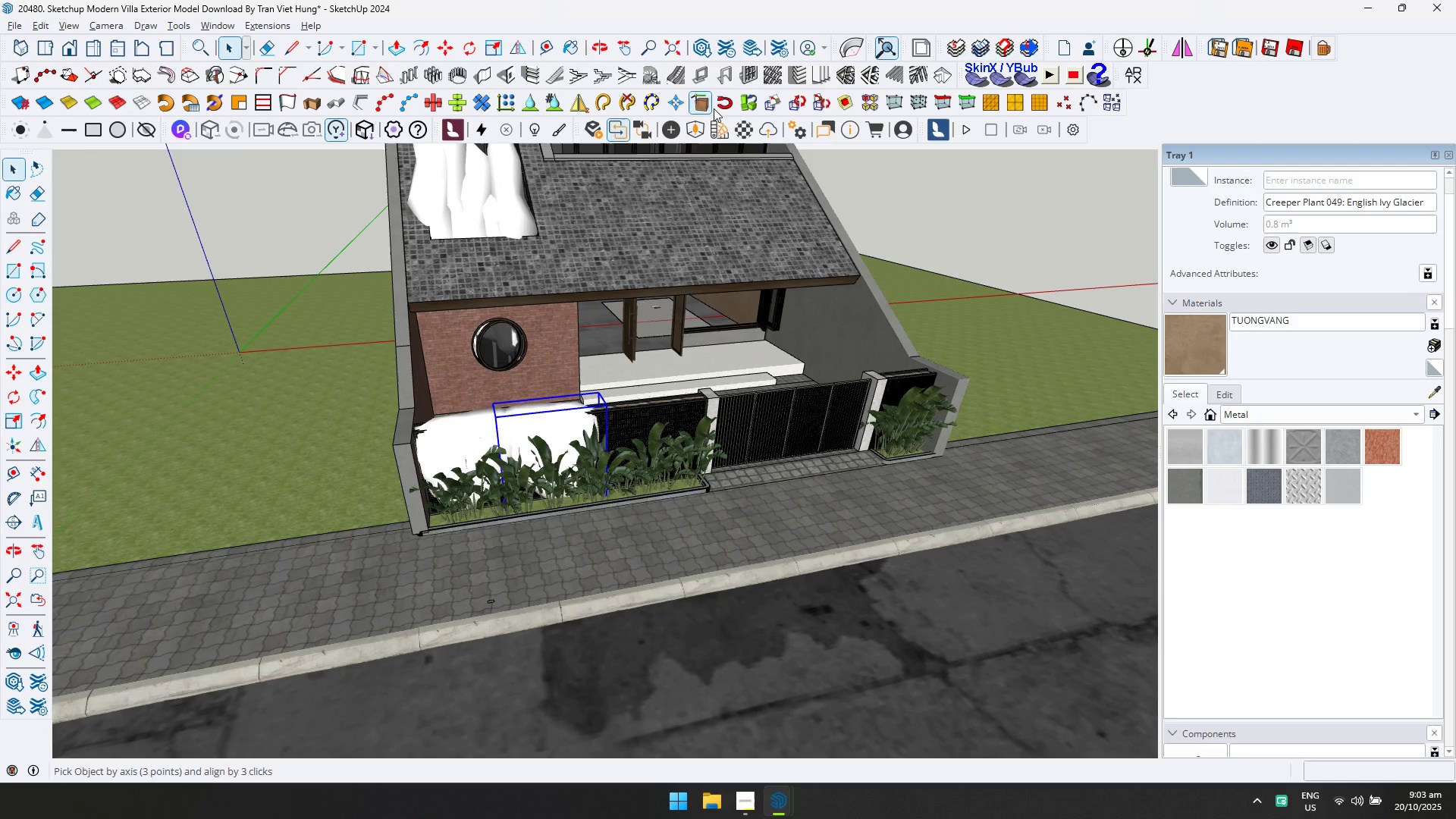 
left_click([693, 133])
 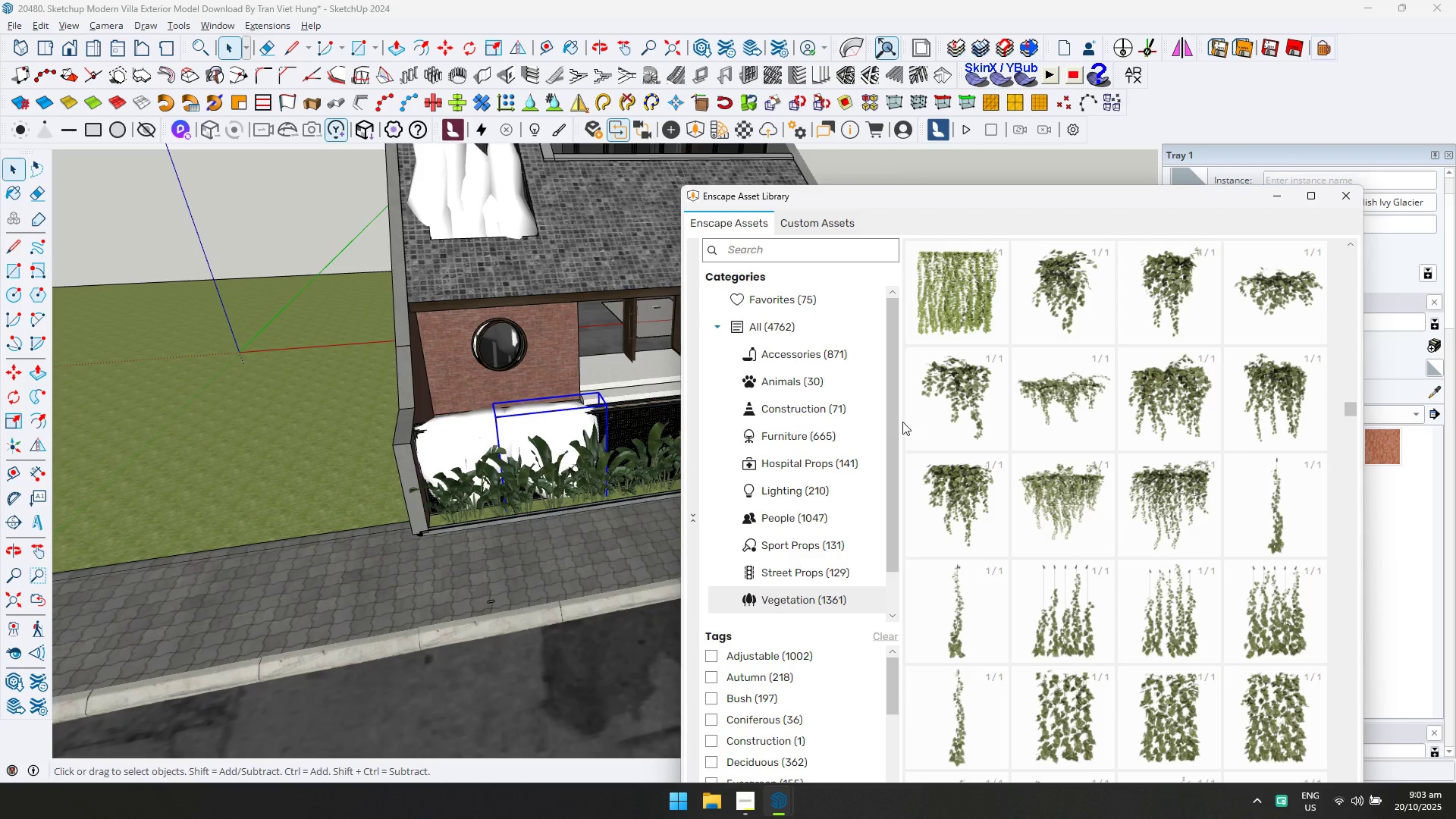 
scroll: coordinate [1010, 505], scroll_direction: down, amount: 14.0
 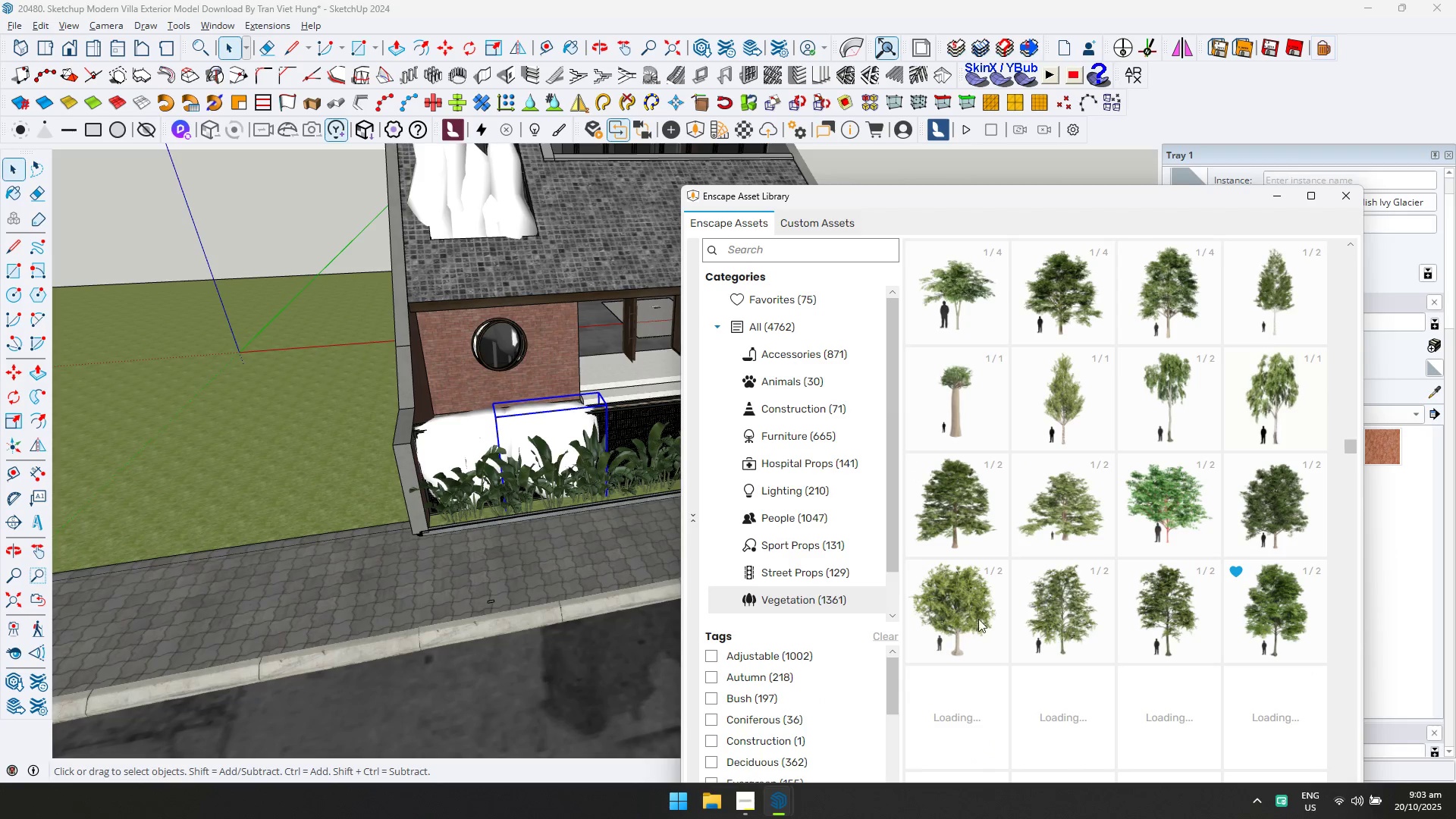 
scroll: coordinate [1027, 605], scroll_direction: up, amount: 3.0
 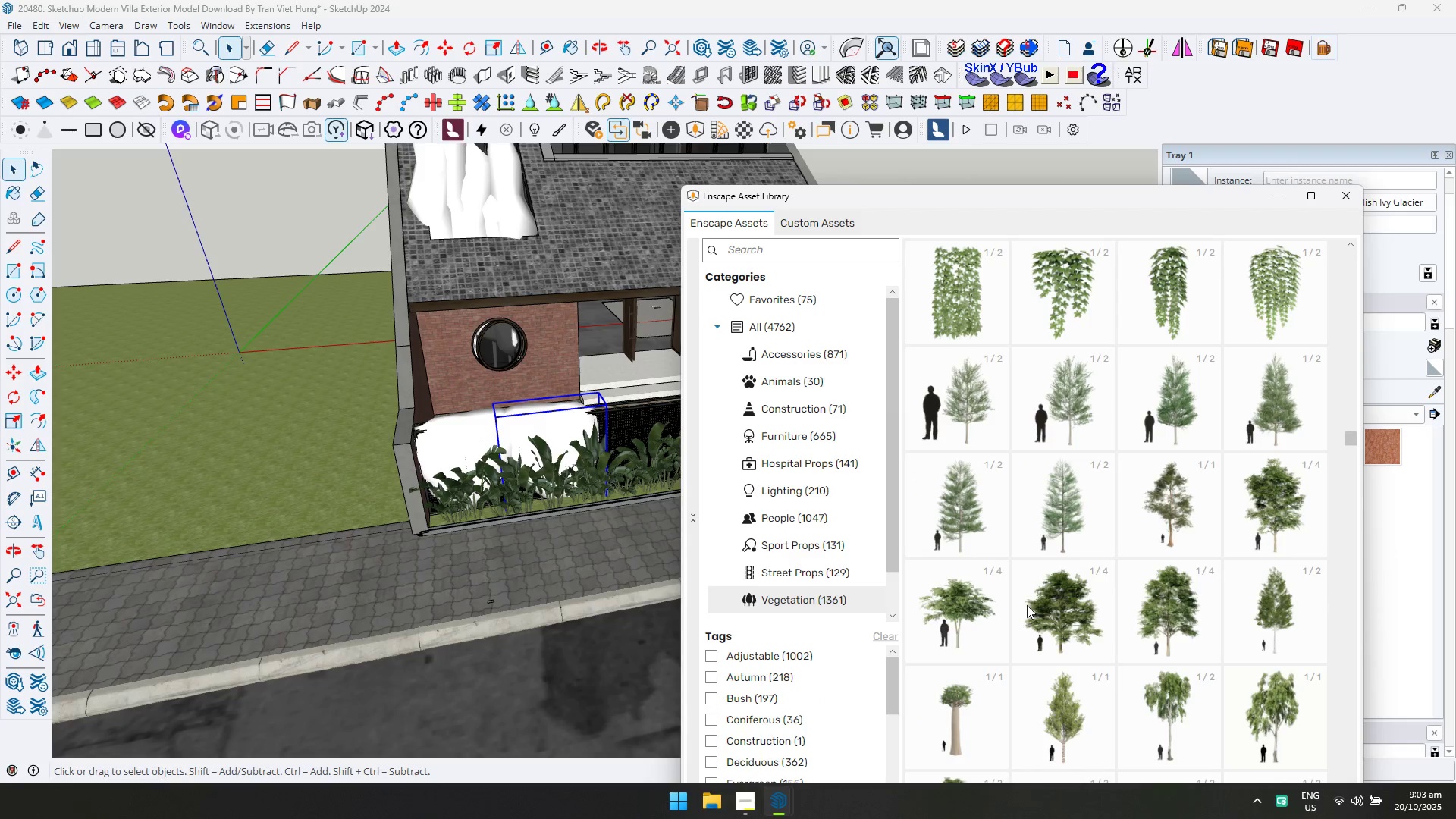 
scroll: coordinate [1027, 605], scroll_direction: down, amount: 5.0
 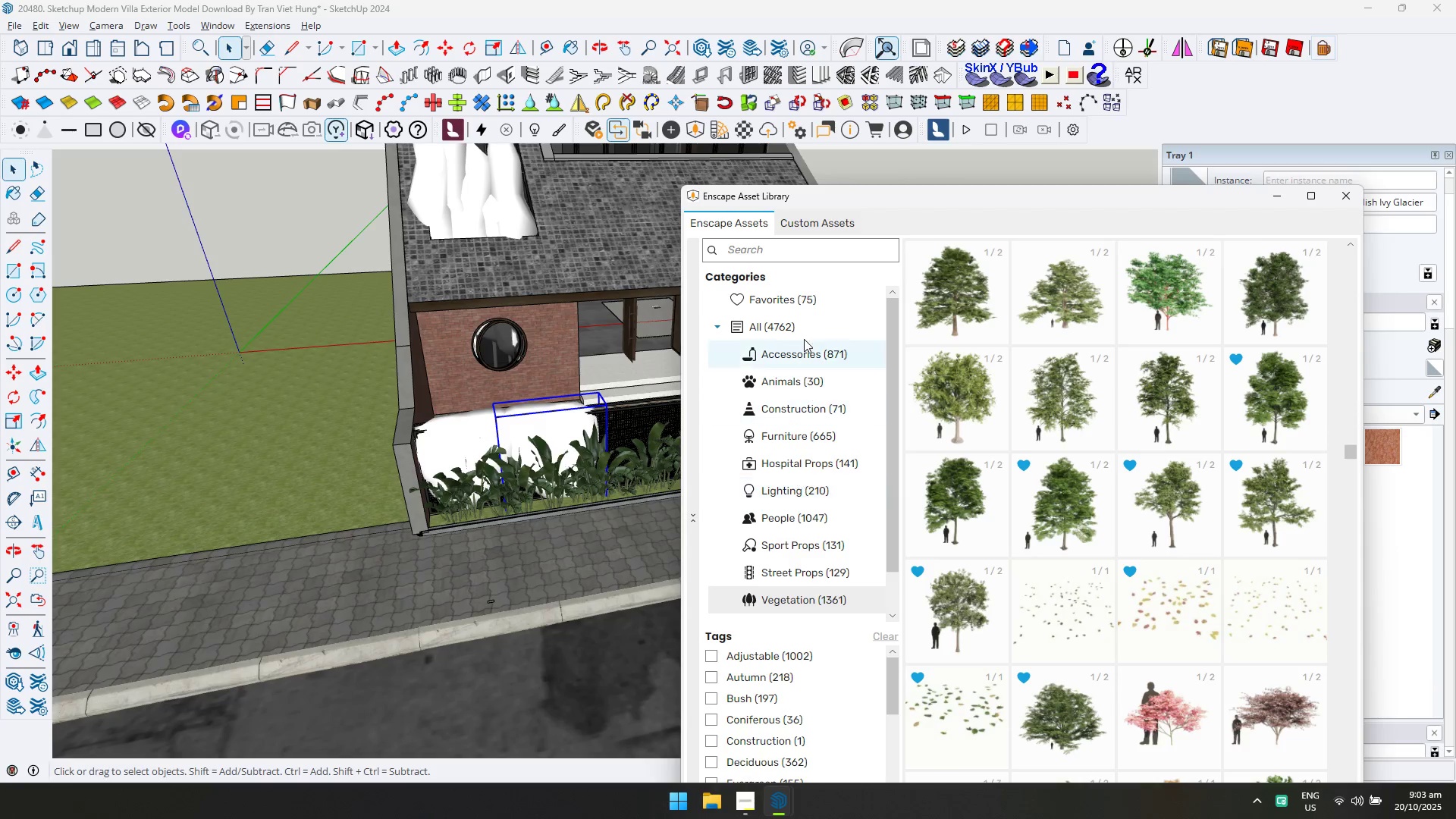 
left_click([805, 304])
 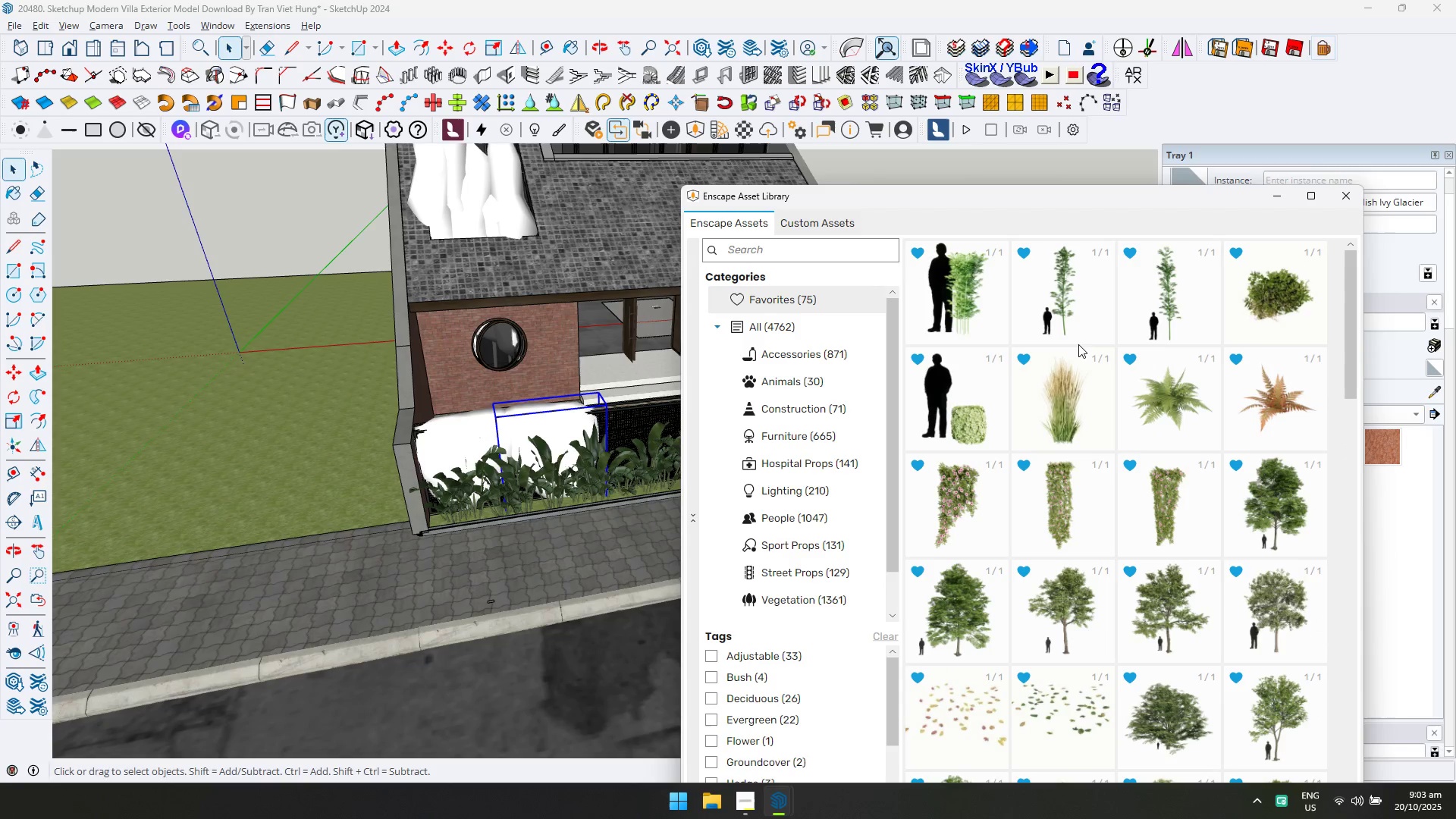 
scroll: coordinate [1124, 388], scroll_direction: down, amount: 2.0
 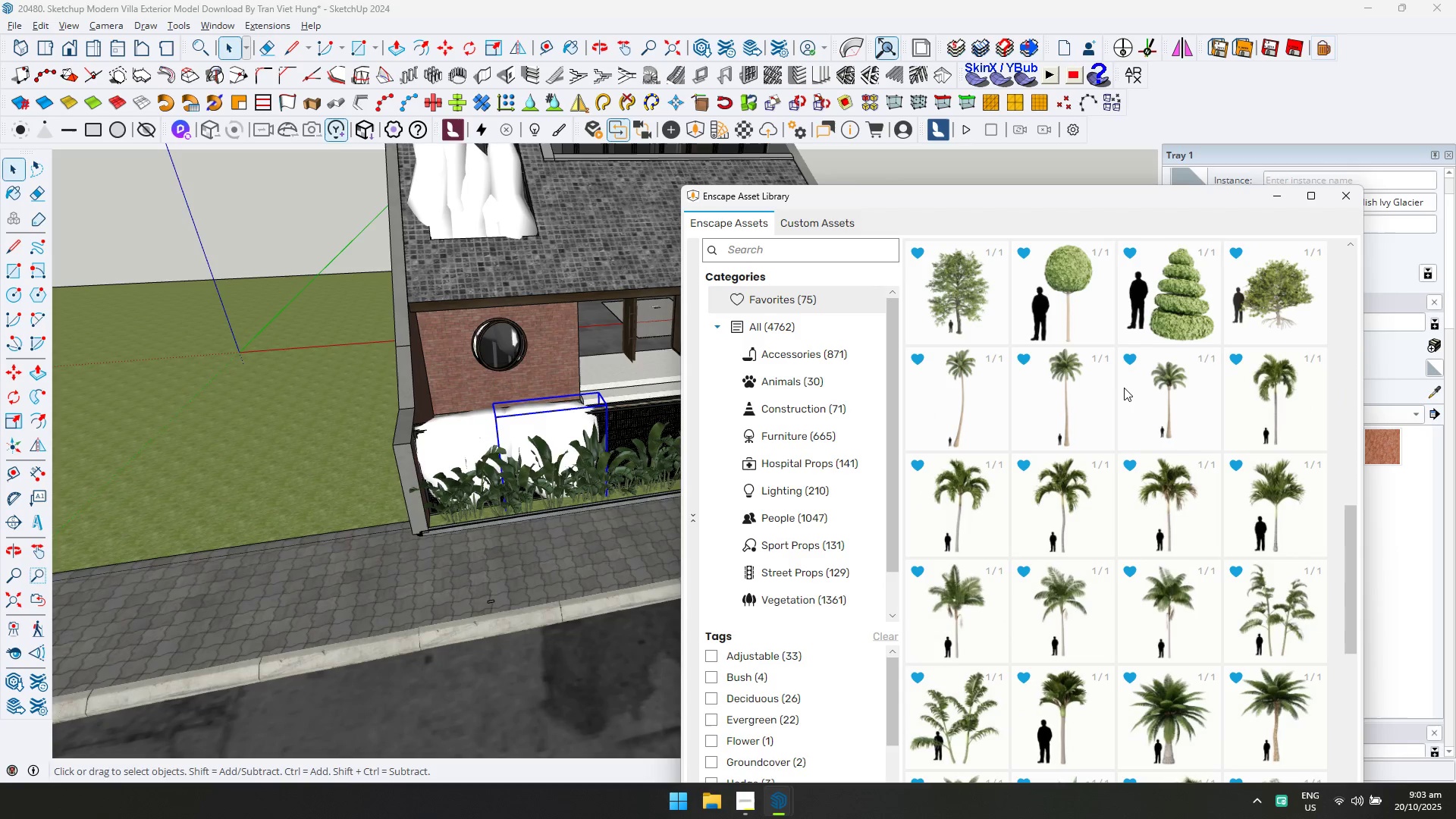 
scroll: coordinate [1078, 390], scroll_direction: up, amount: 9.0
 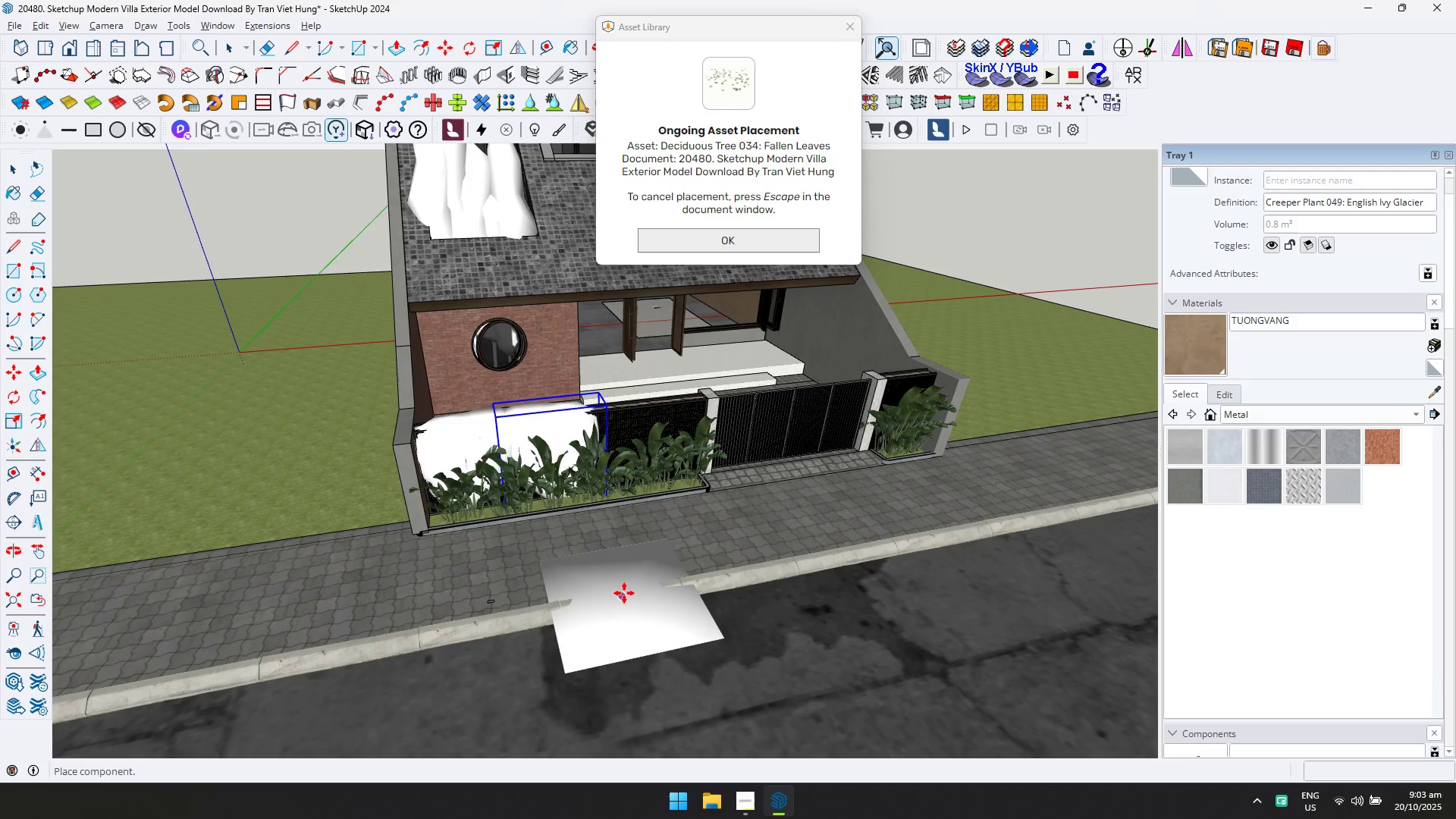 
left_click([533, 555])
 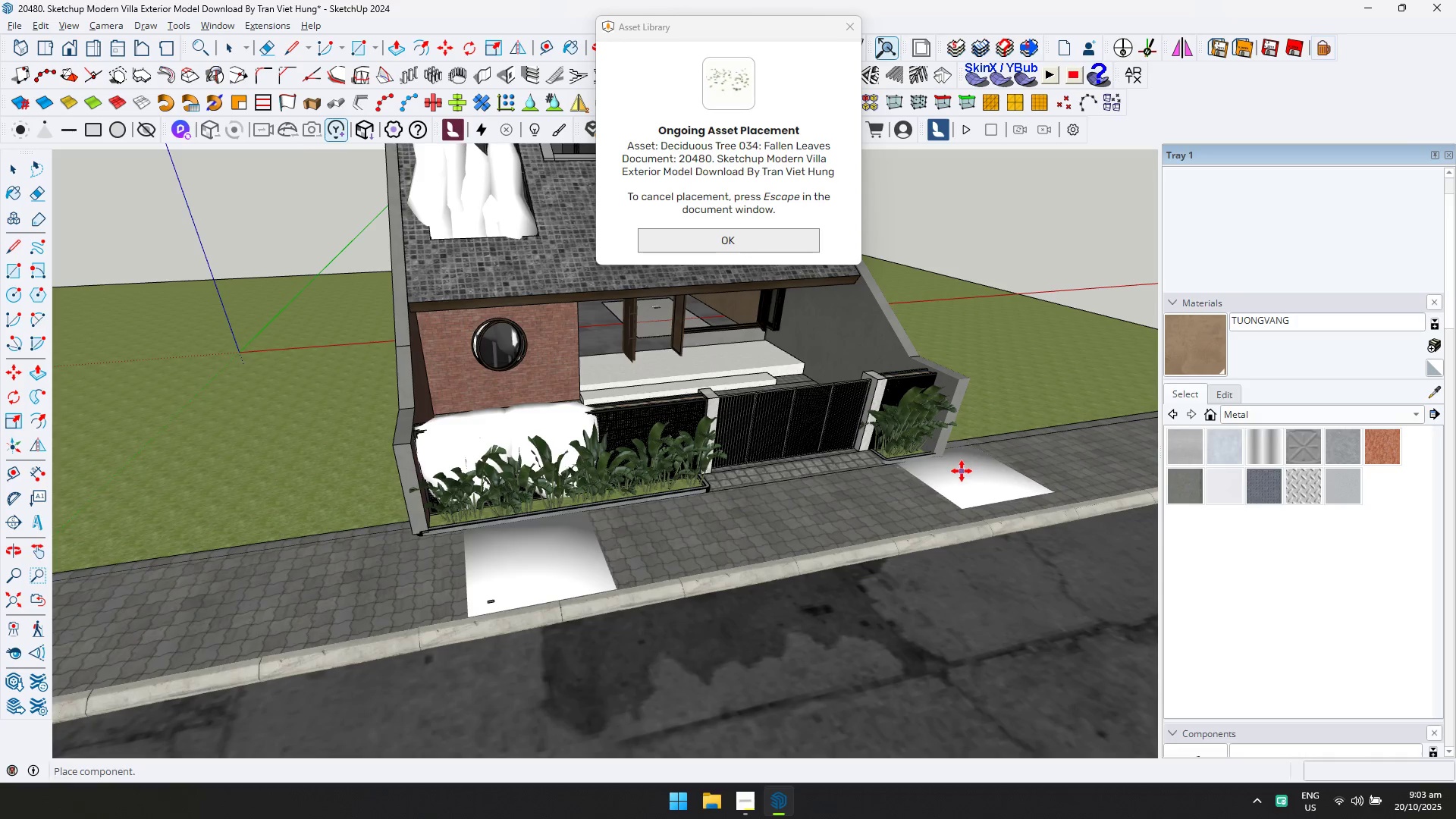 
left_click([968, 473])
 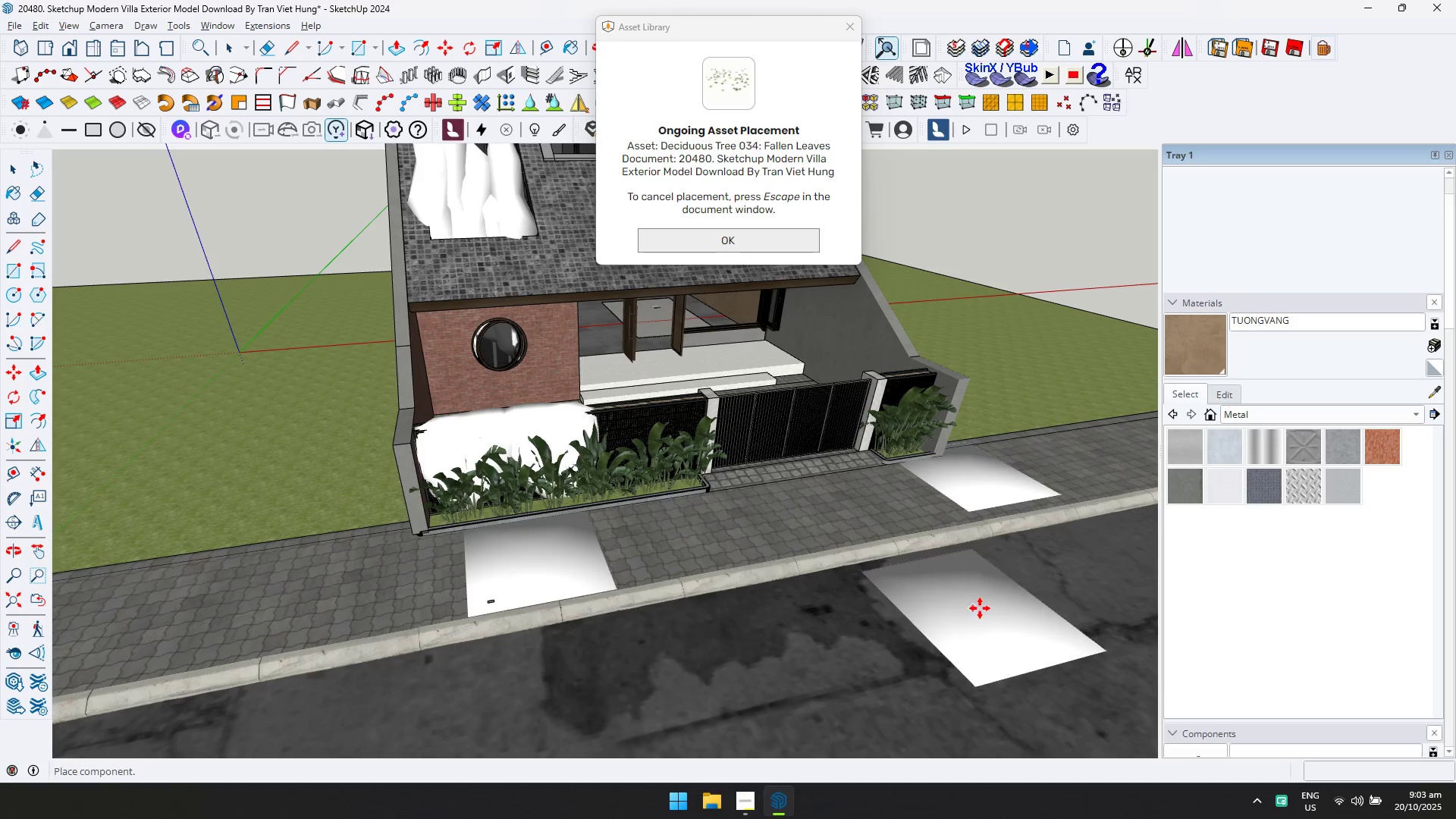 
left_click([995, 590])
 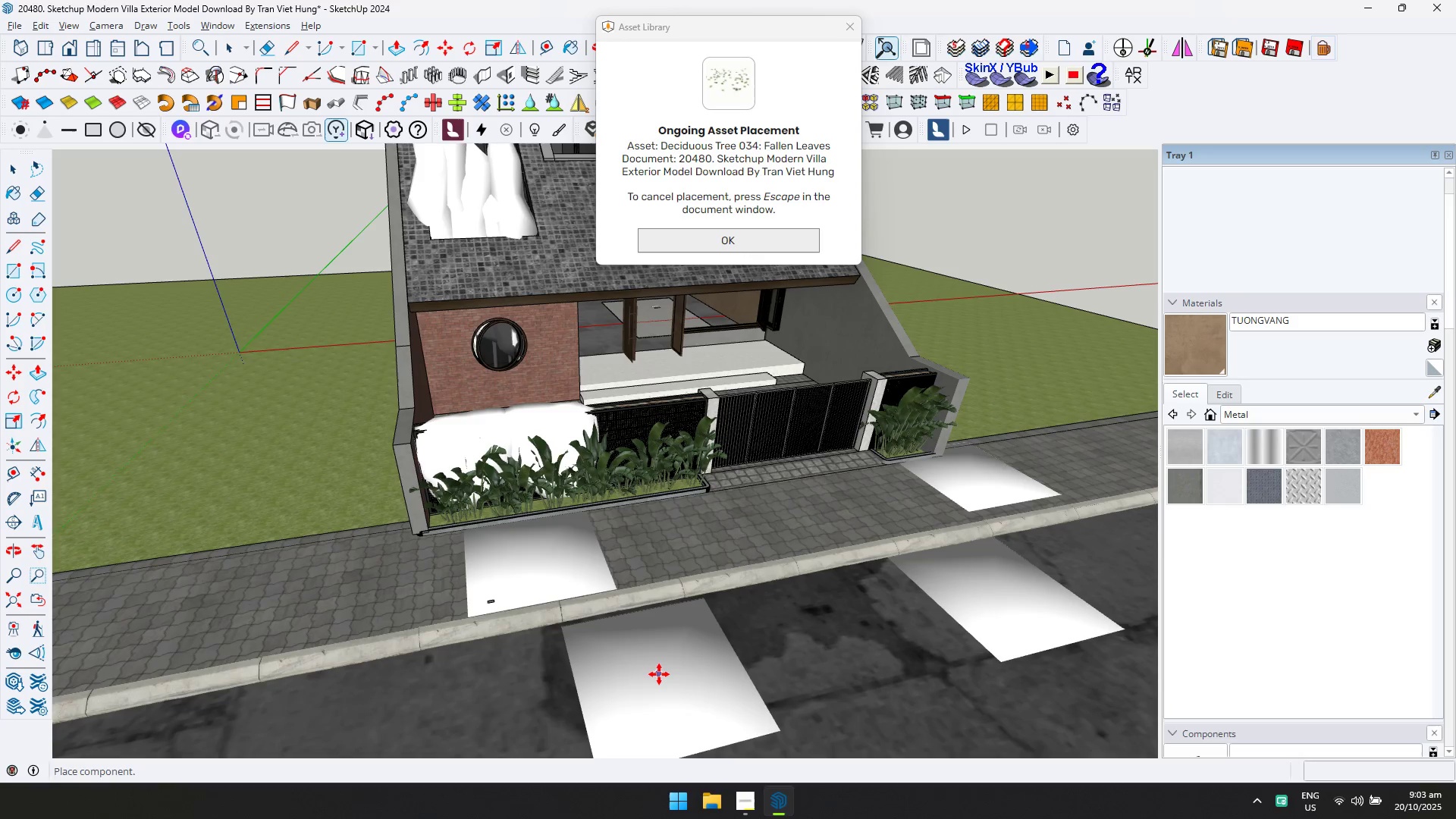 
left_click([659, 674])
 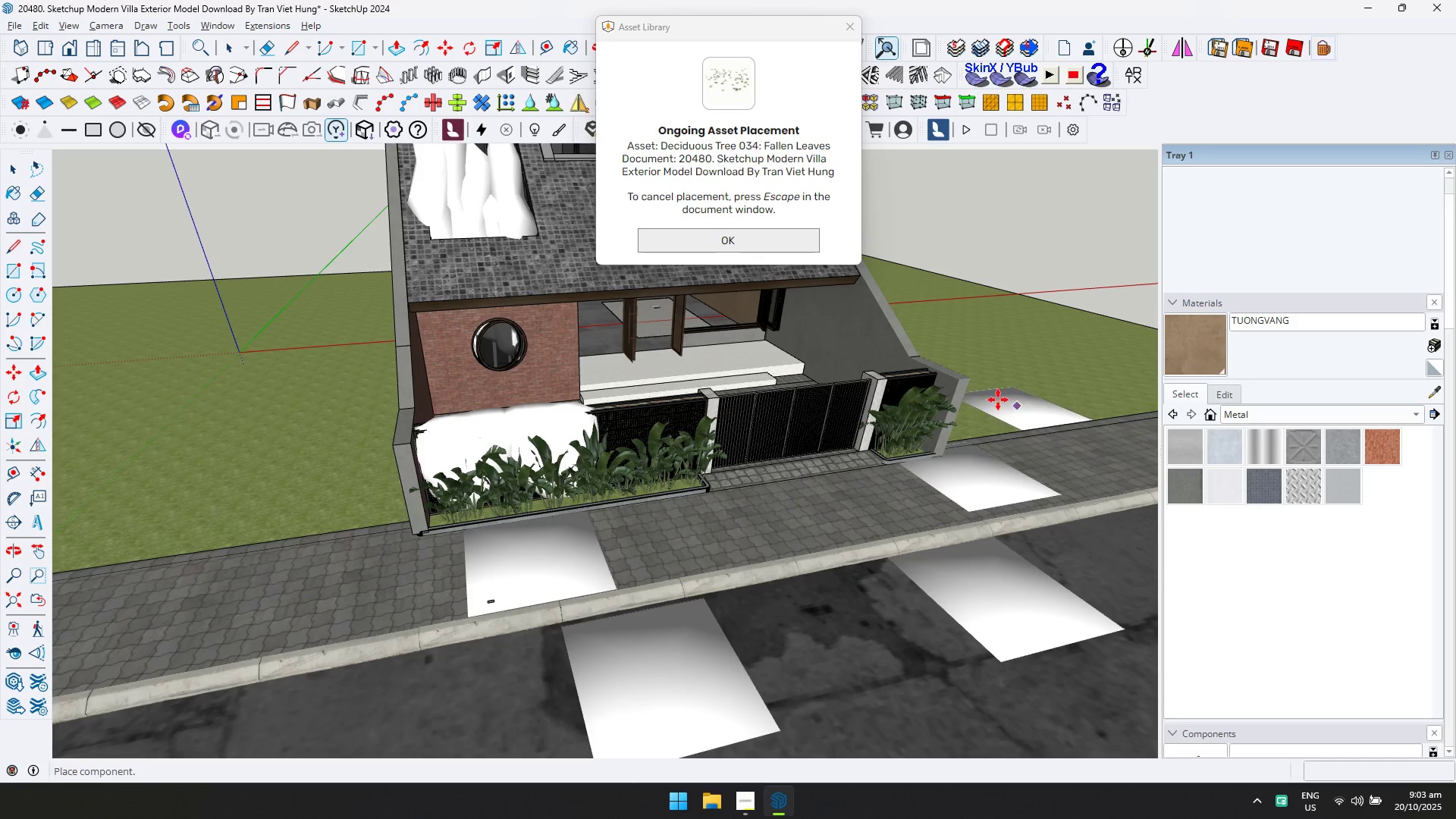 
scroll: coordinate [750, 468], scroll_direction: down, amount: 5.0
 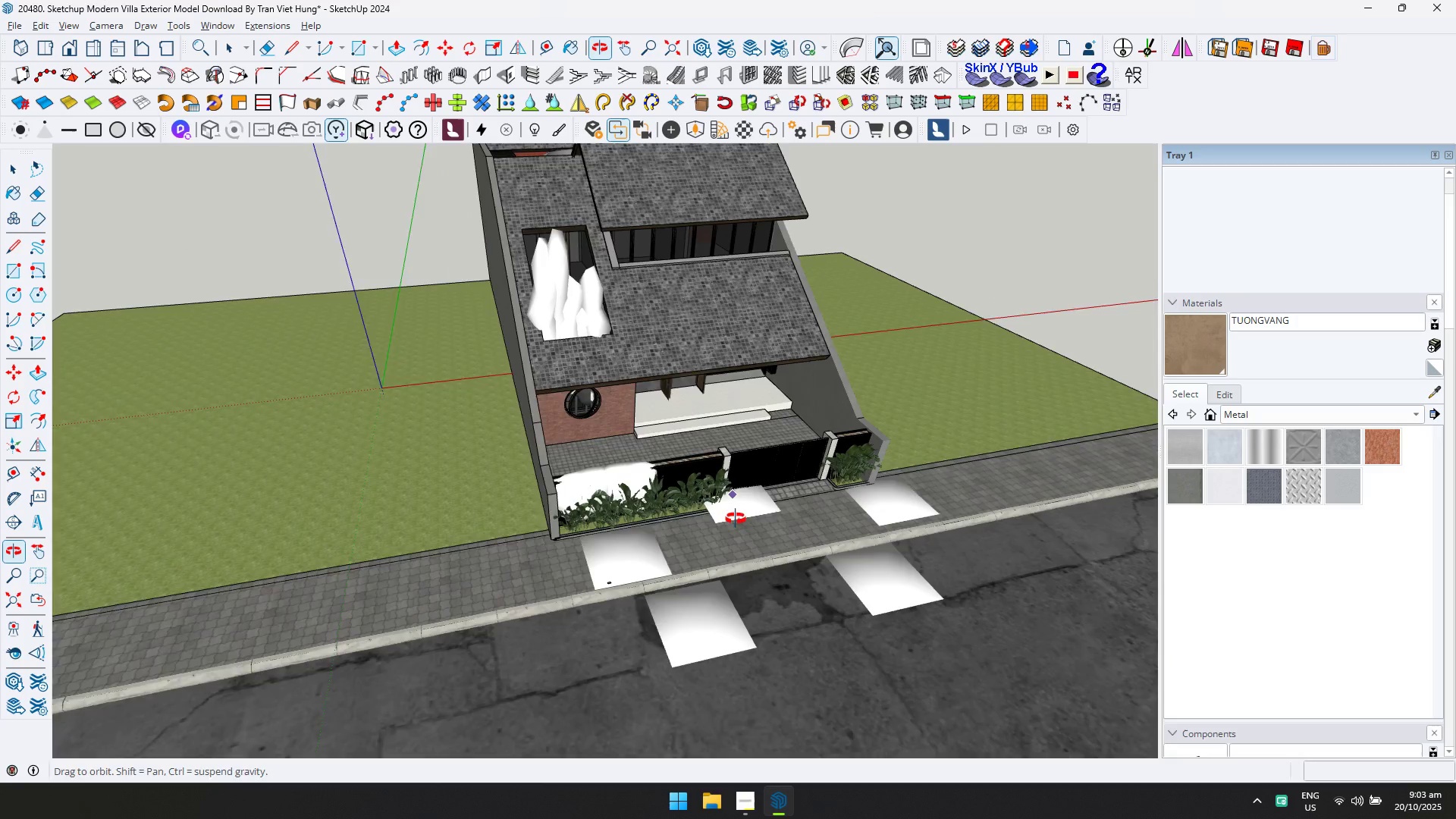 
scroll: coordinate [845, 563], scroll_direction: up, amount: 4.0
 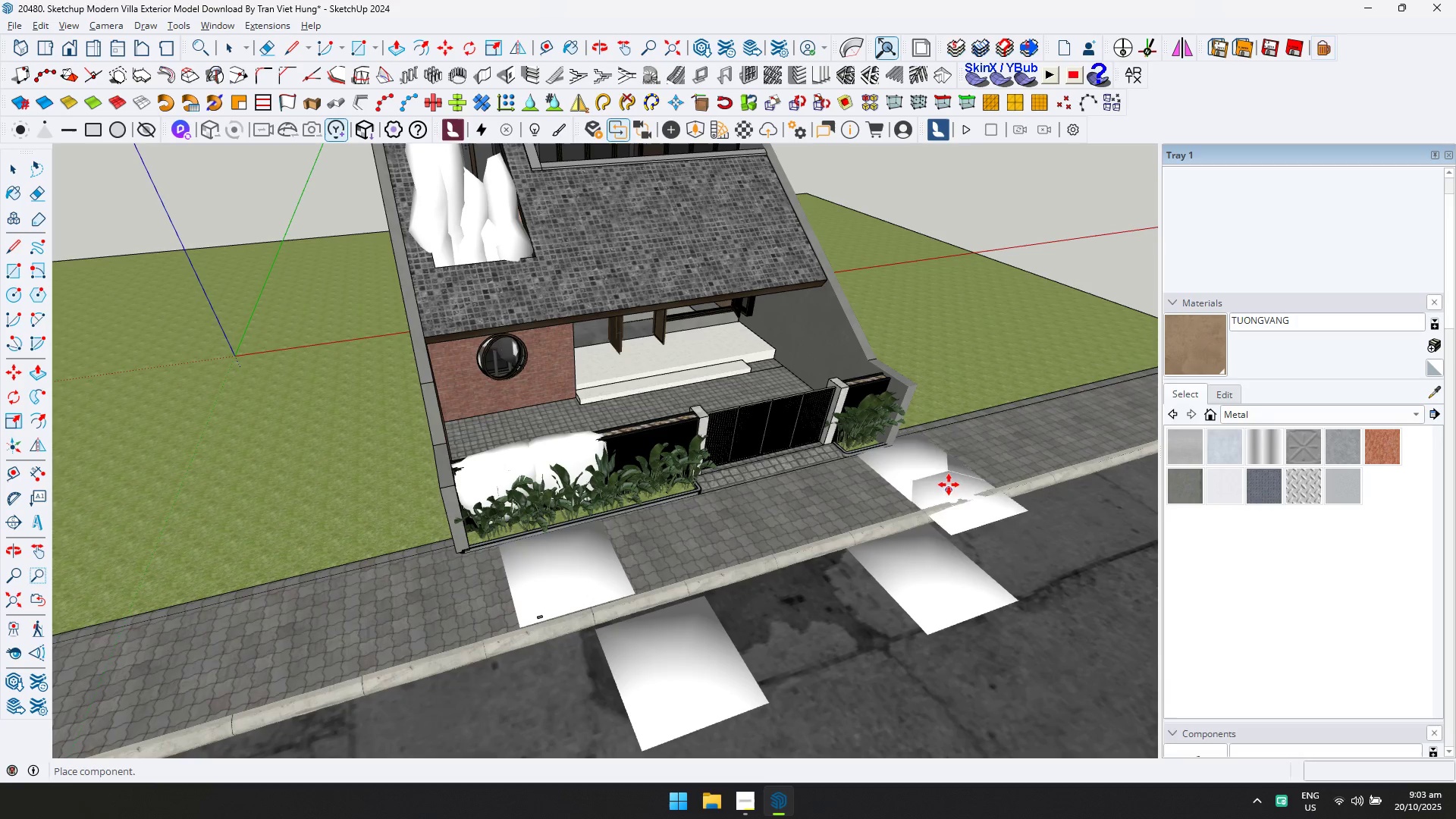 
key(Alt+AltLeft)
 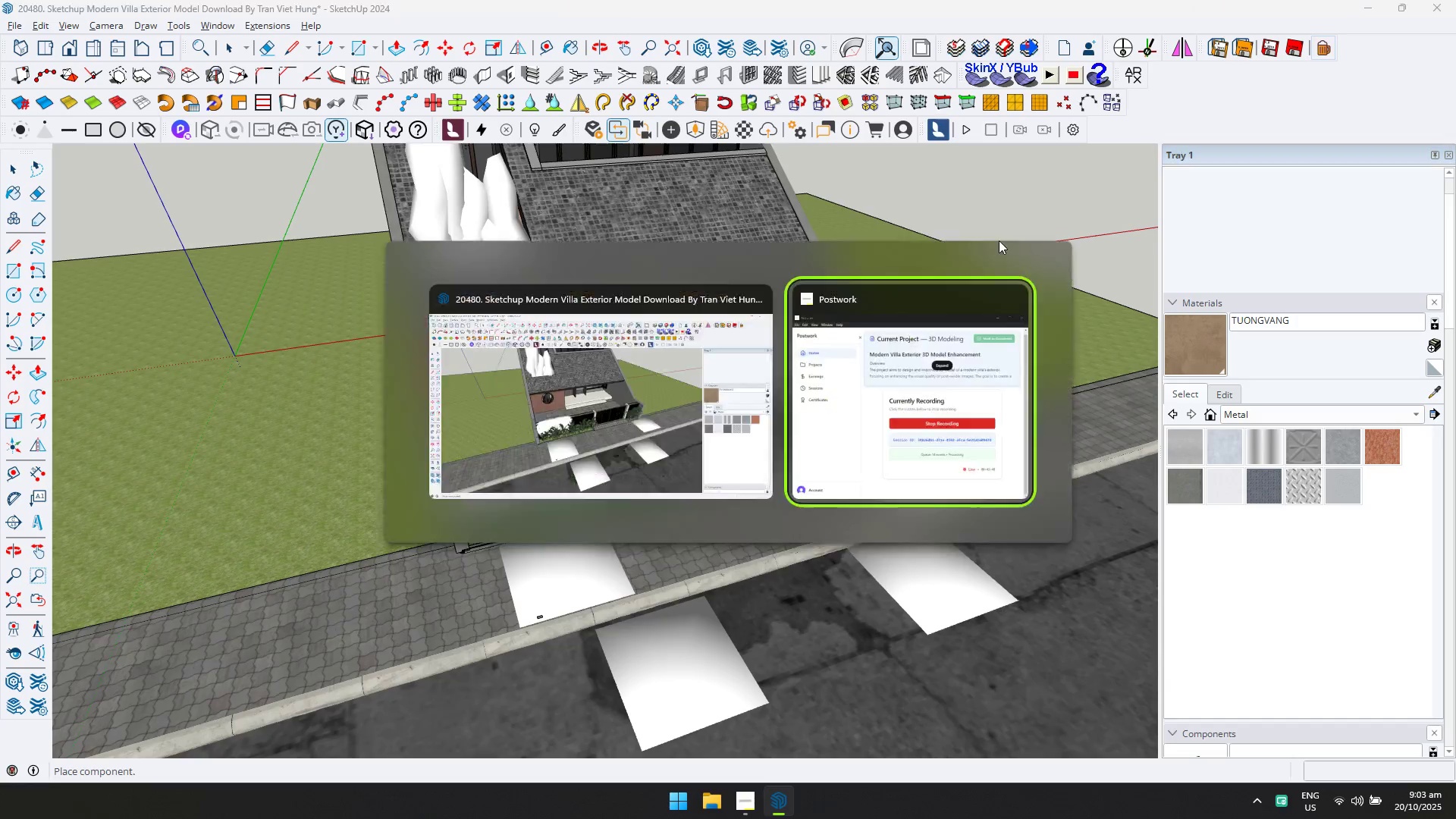 
key(Alt+Tab)